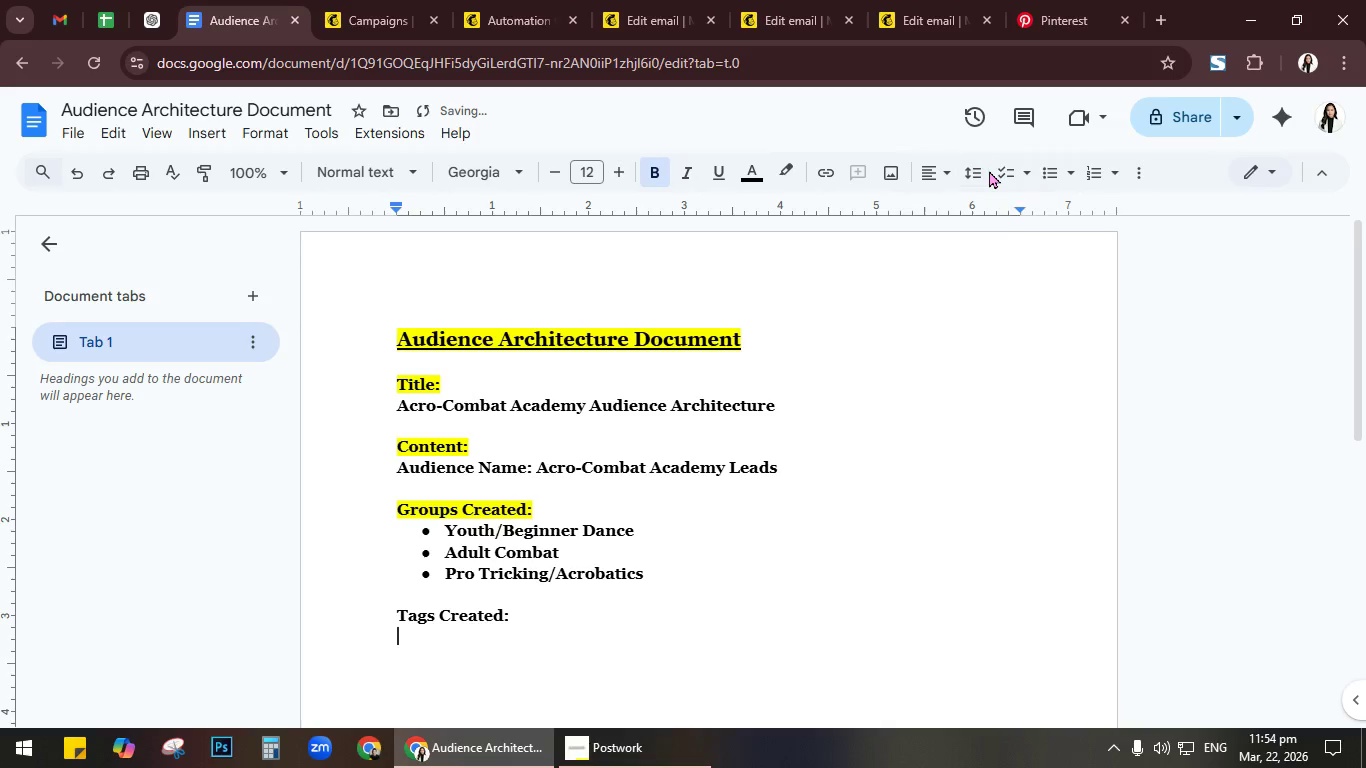 
left_click([1051, 170])
 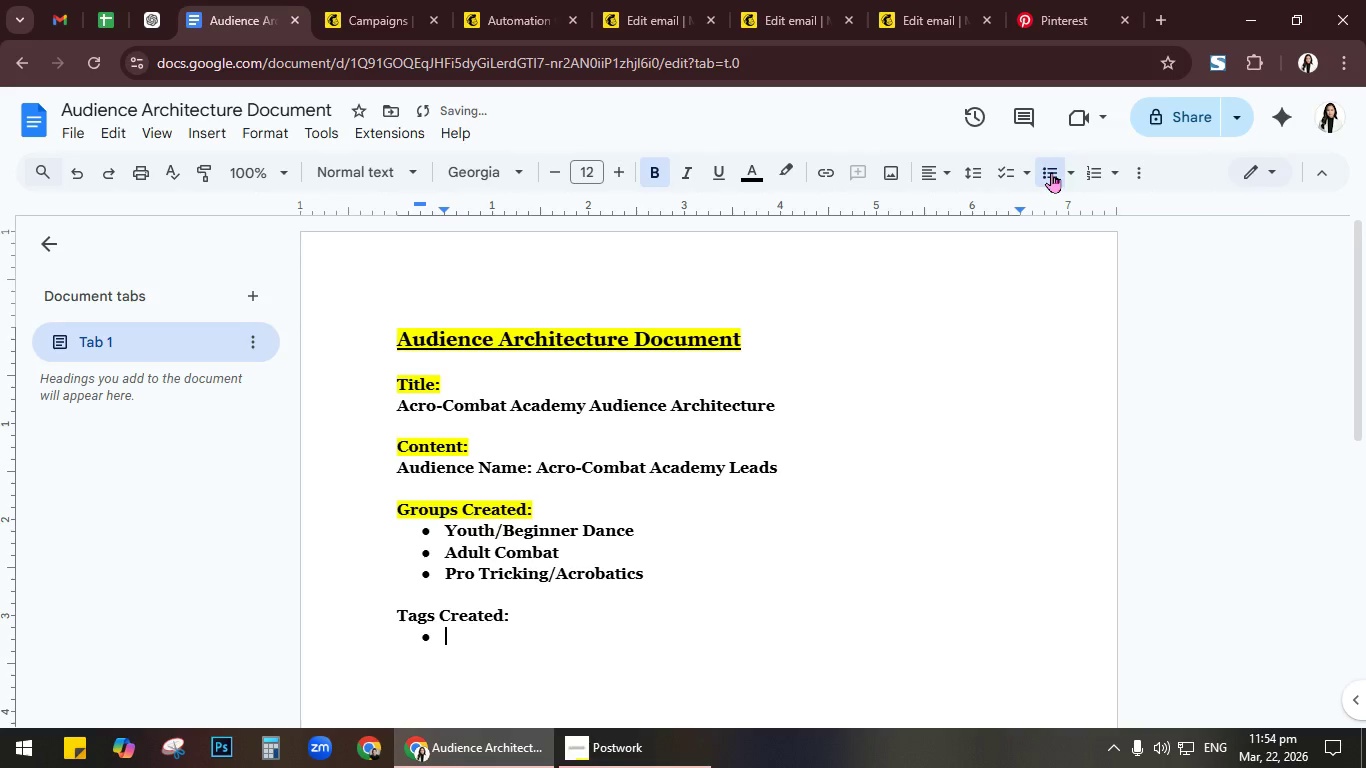 
type(Workshop_Attendee)
 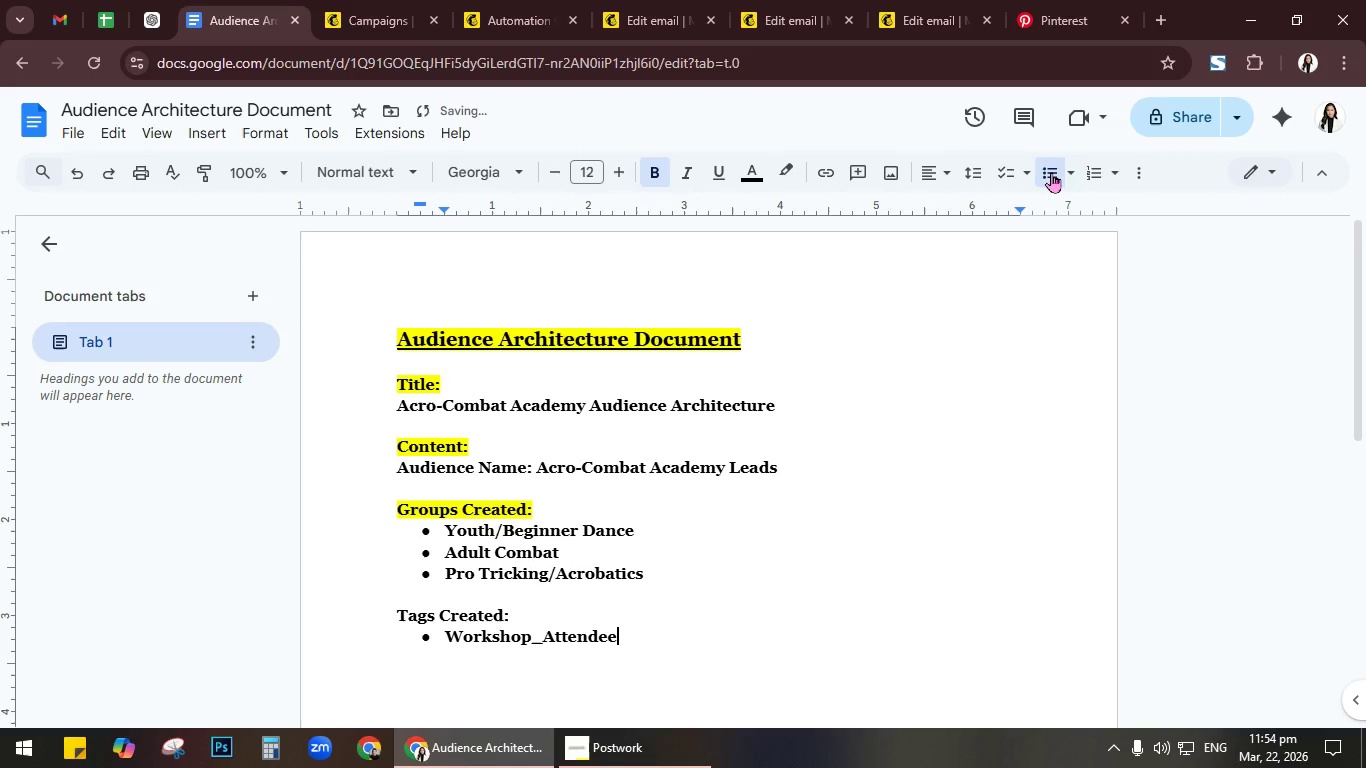 
key(Enter)
 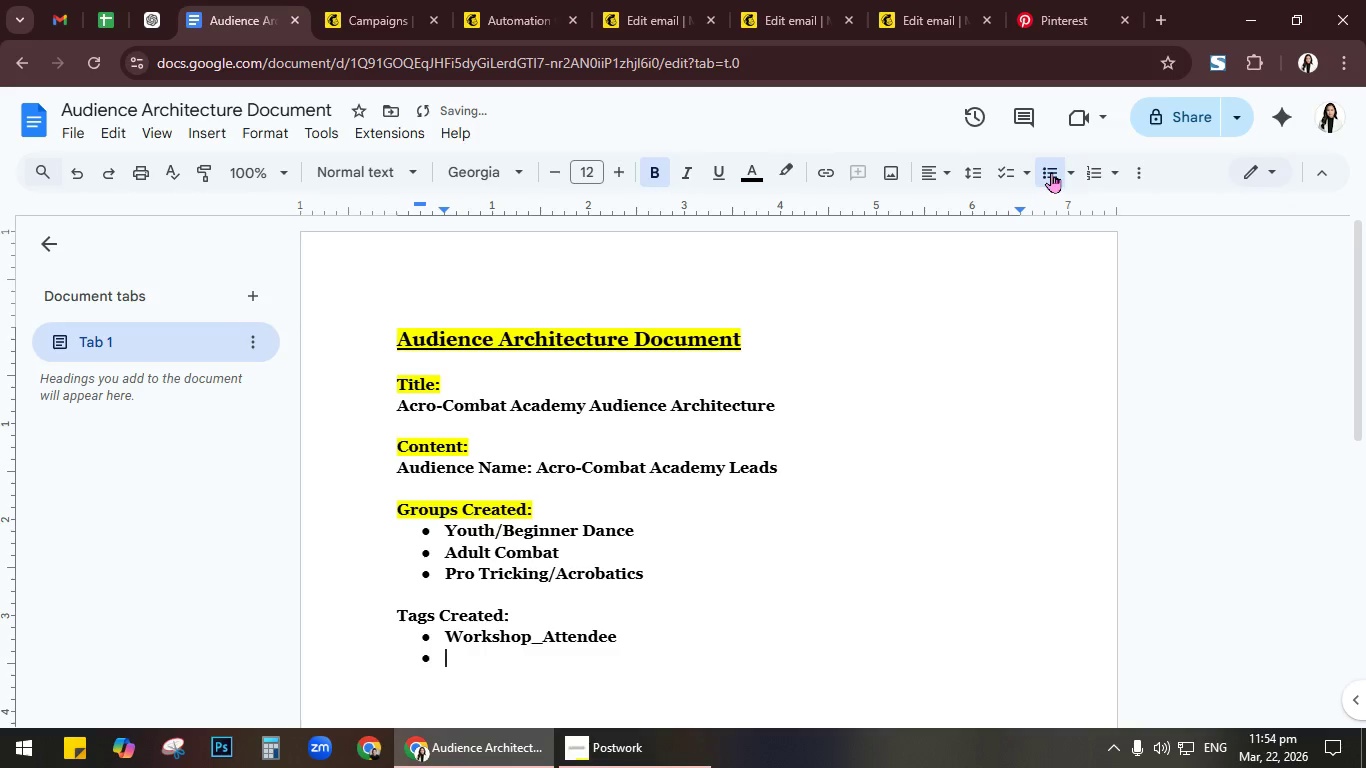 
type(Momentum_Sq)
key(Backspace)
type(equence)
 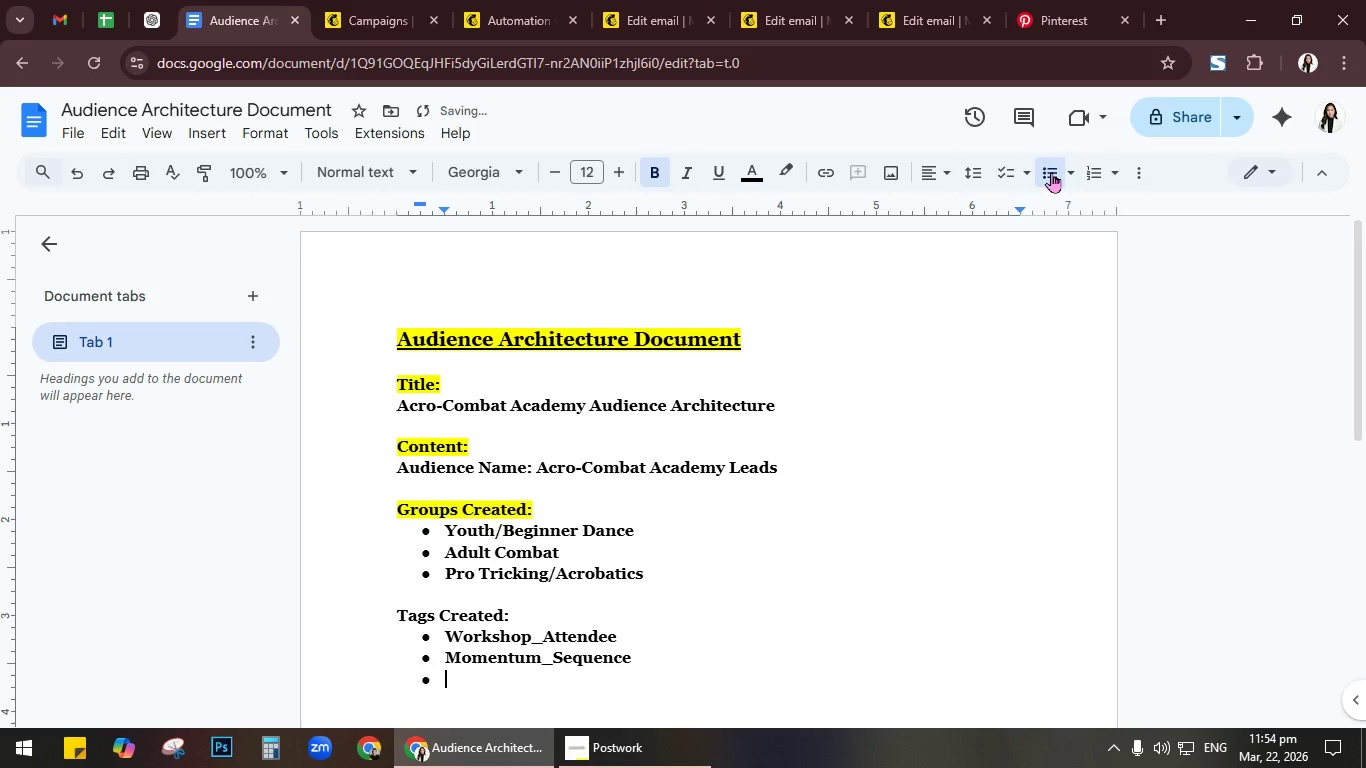 
 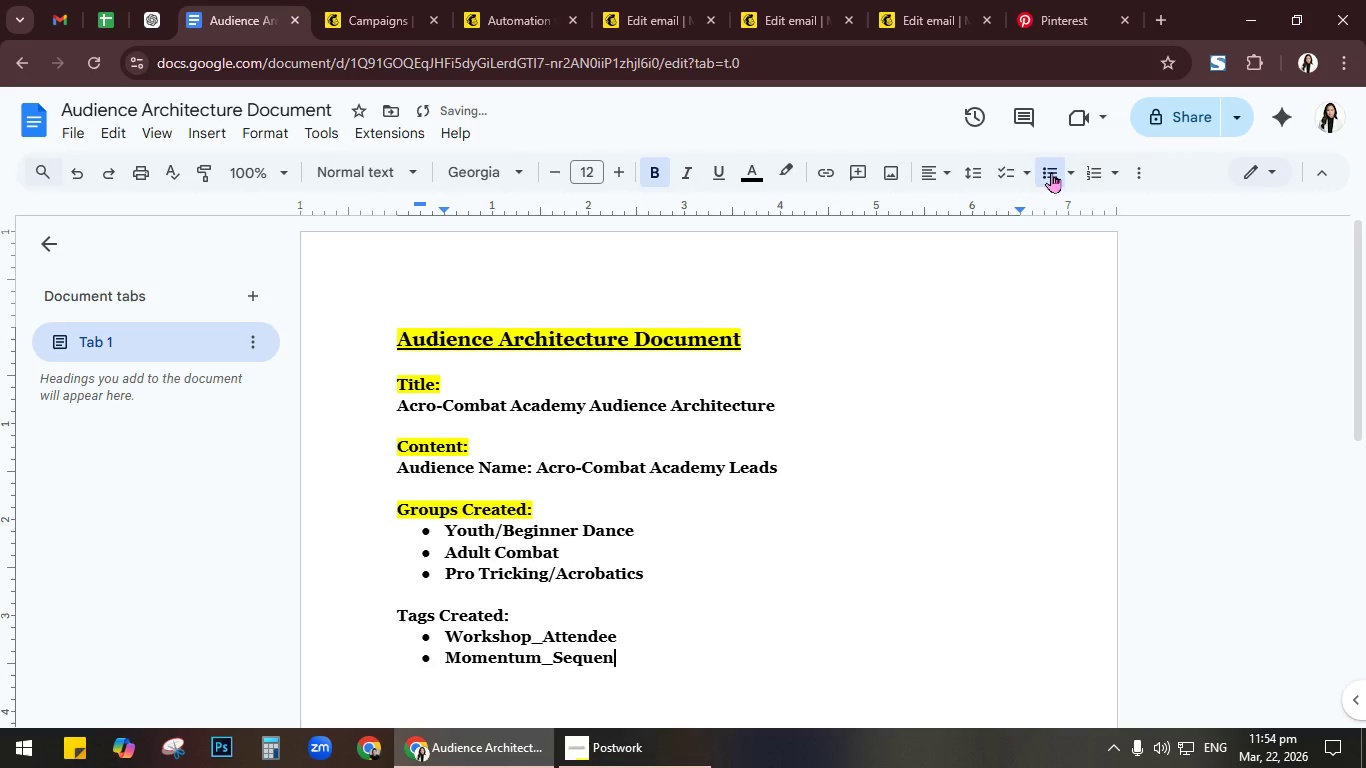 
key(Enter)
 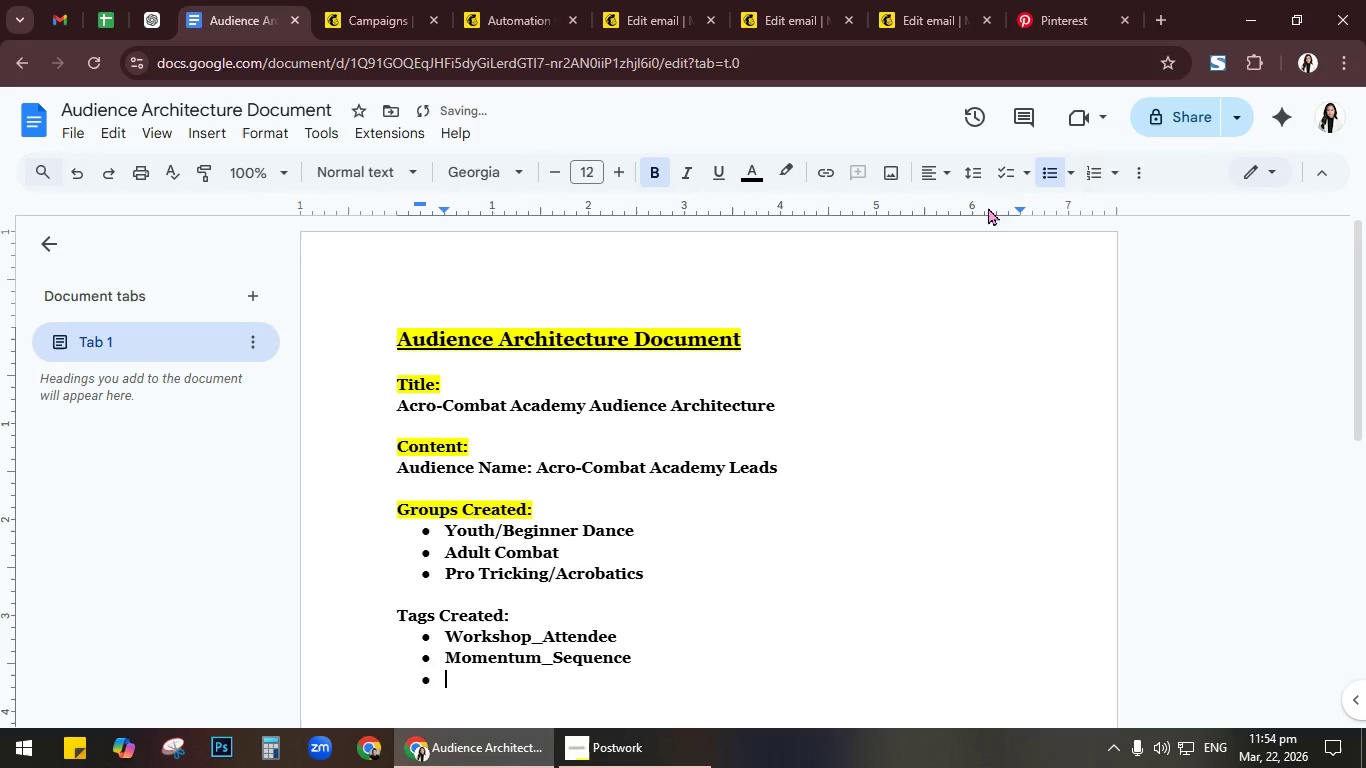 
scroll: coordinate [848, 329], scroll_direction: down, amount: 3.0
 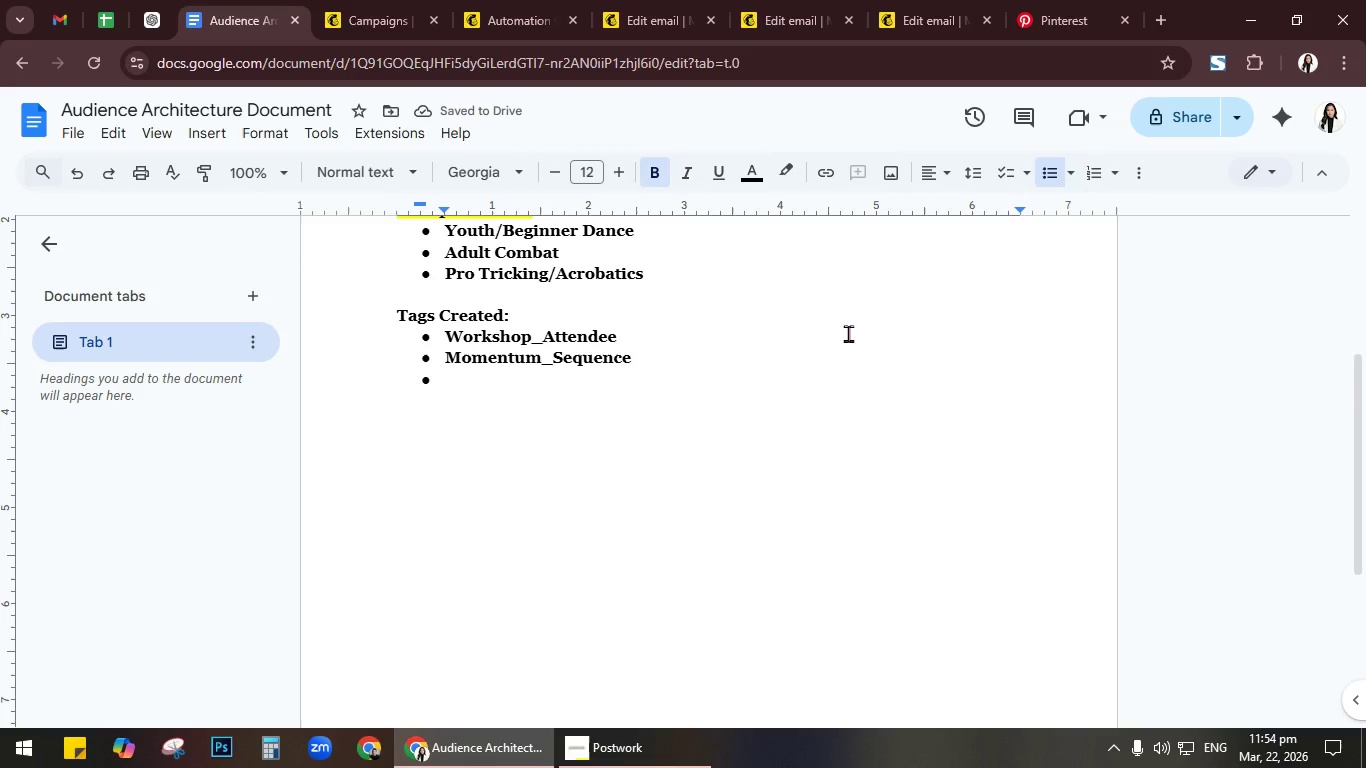 
type(Clicked_Mameb)
key(Backspace)
key(Backspace)
key(Backspace)
key(Backspace)
type(e,)
key(Backspace)
type(mbership)
 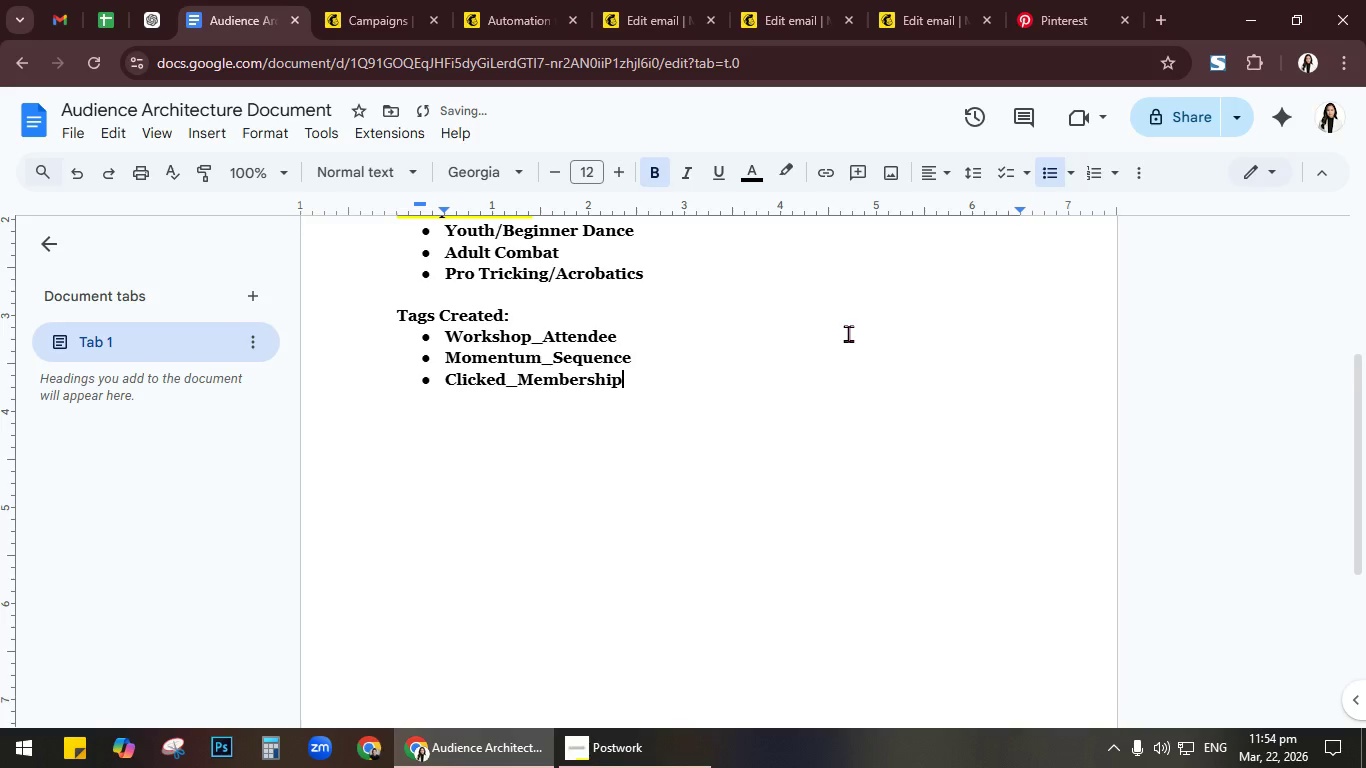 
key(Enter)
 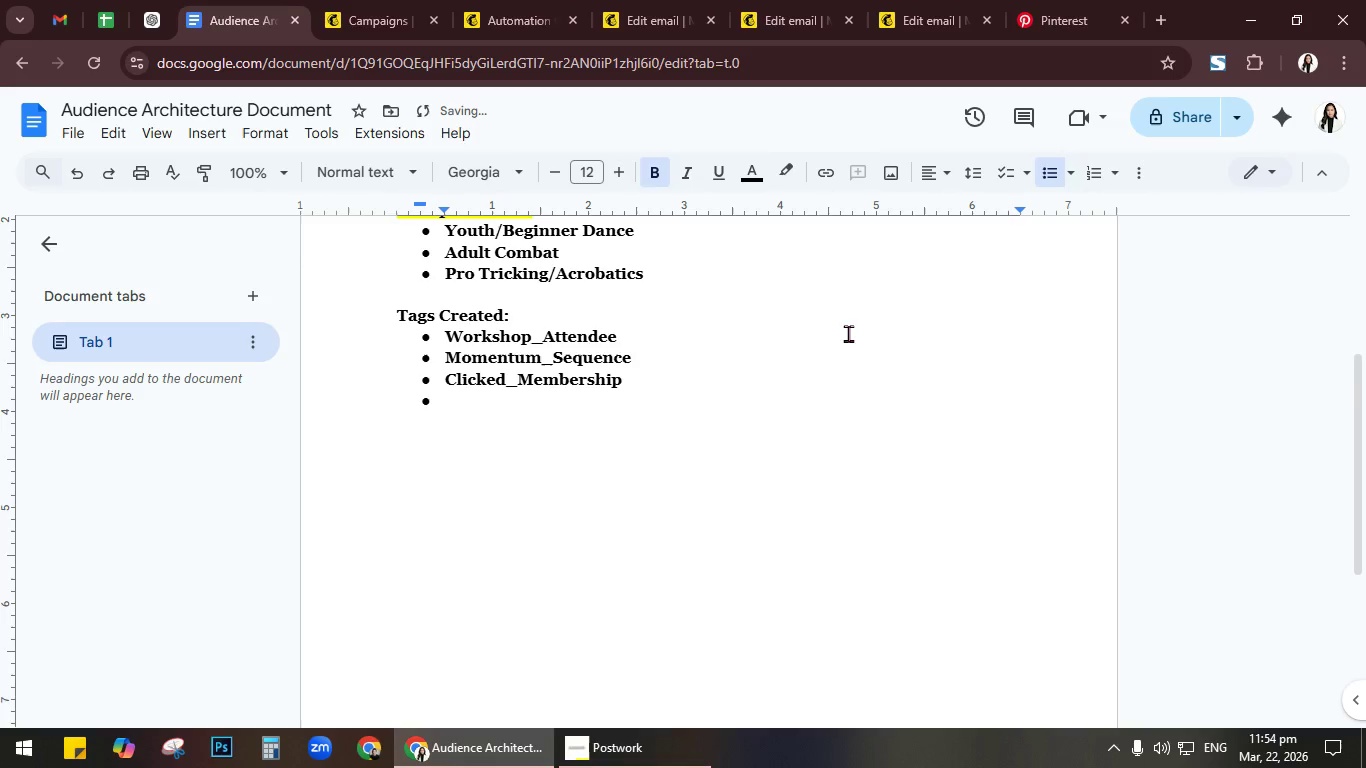 
type(Clicked_OneOff_Class)
 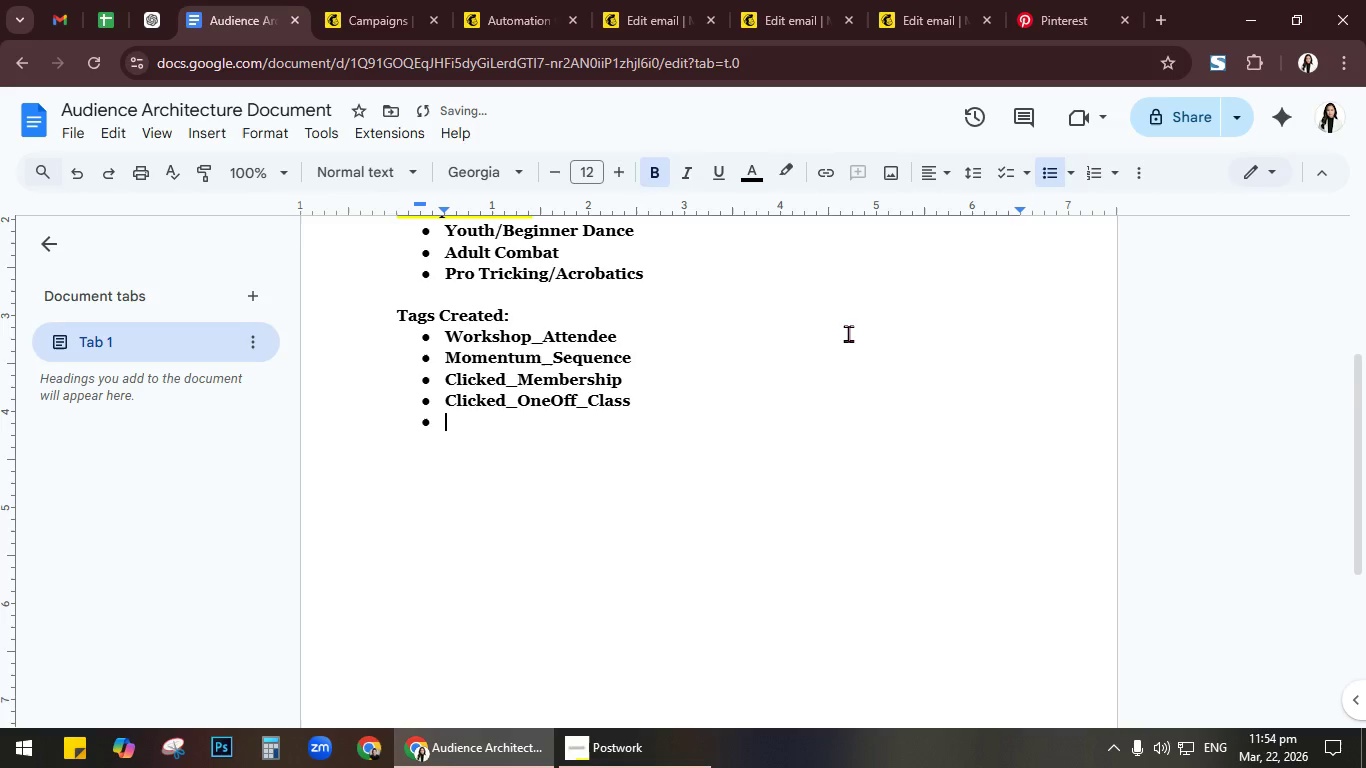 
 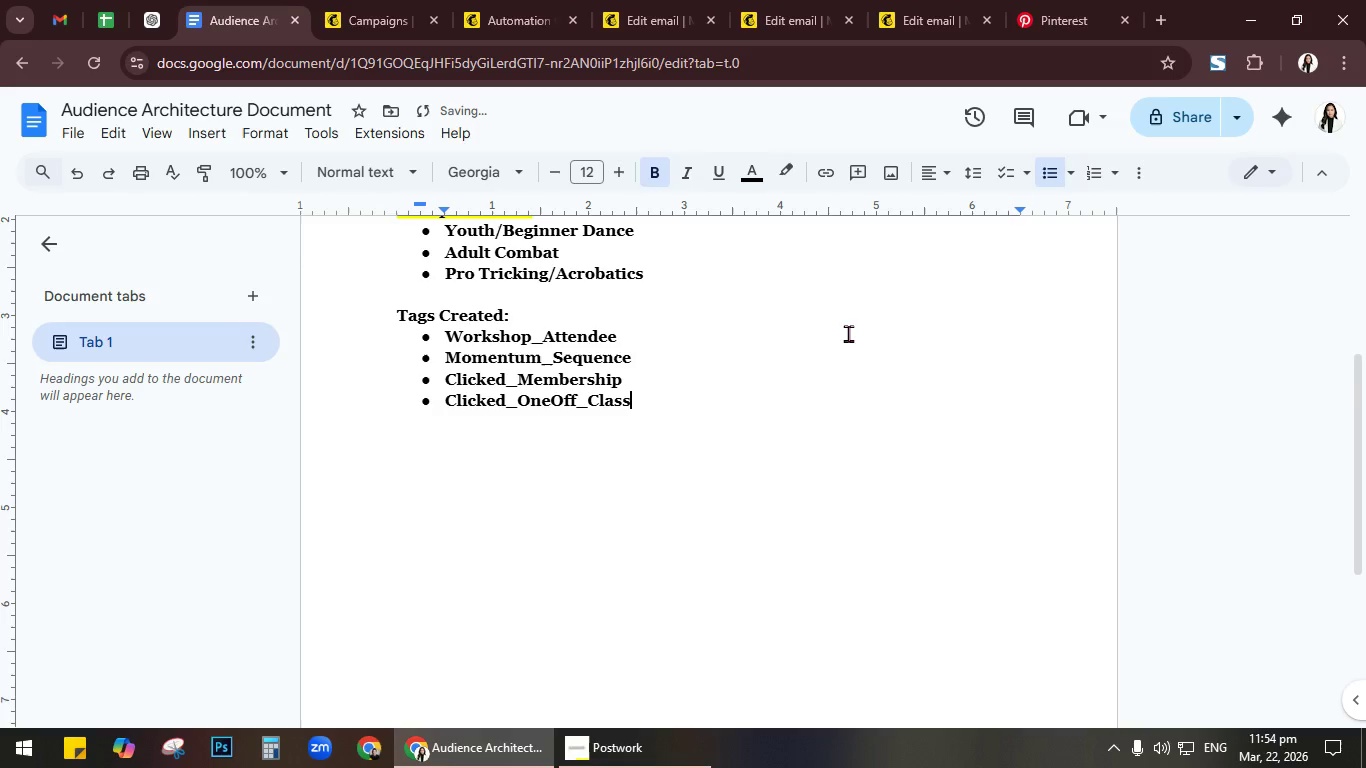 
key(Enter)
 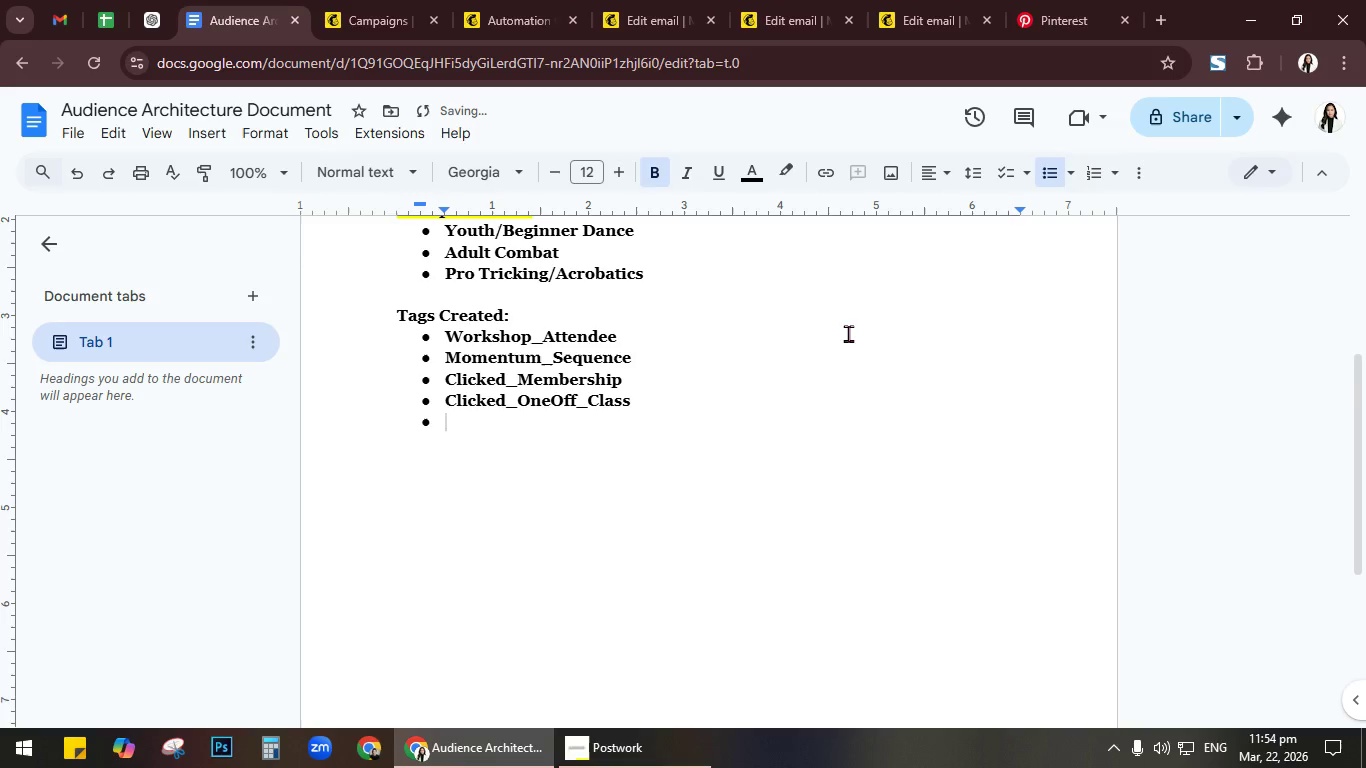 
type(EliteF)
key(Backspace)
type(Fueiso)
key(Backspace)
key(Backspace)
key(Backspace)
type(s)
key(Backspace)
key(Backspace)
type(sion)
 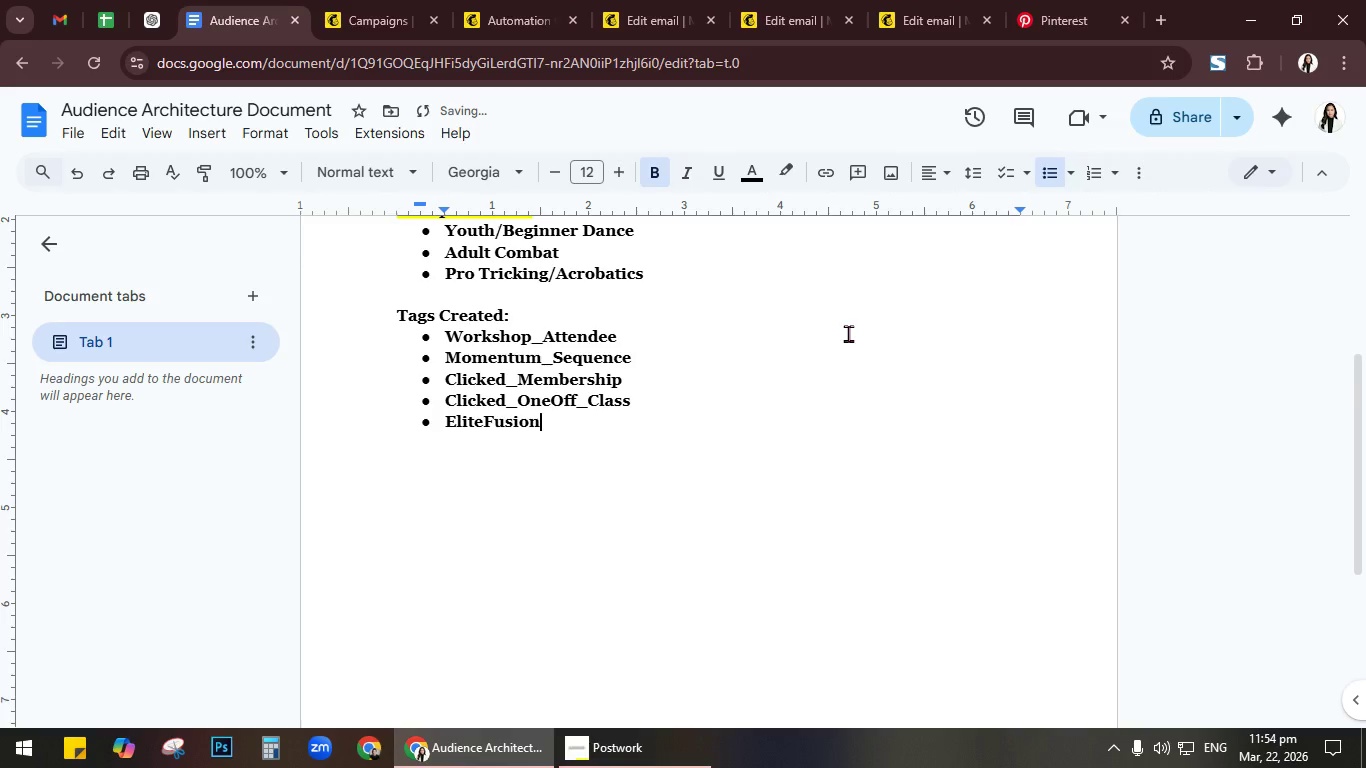 
type(_Interested)
 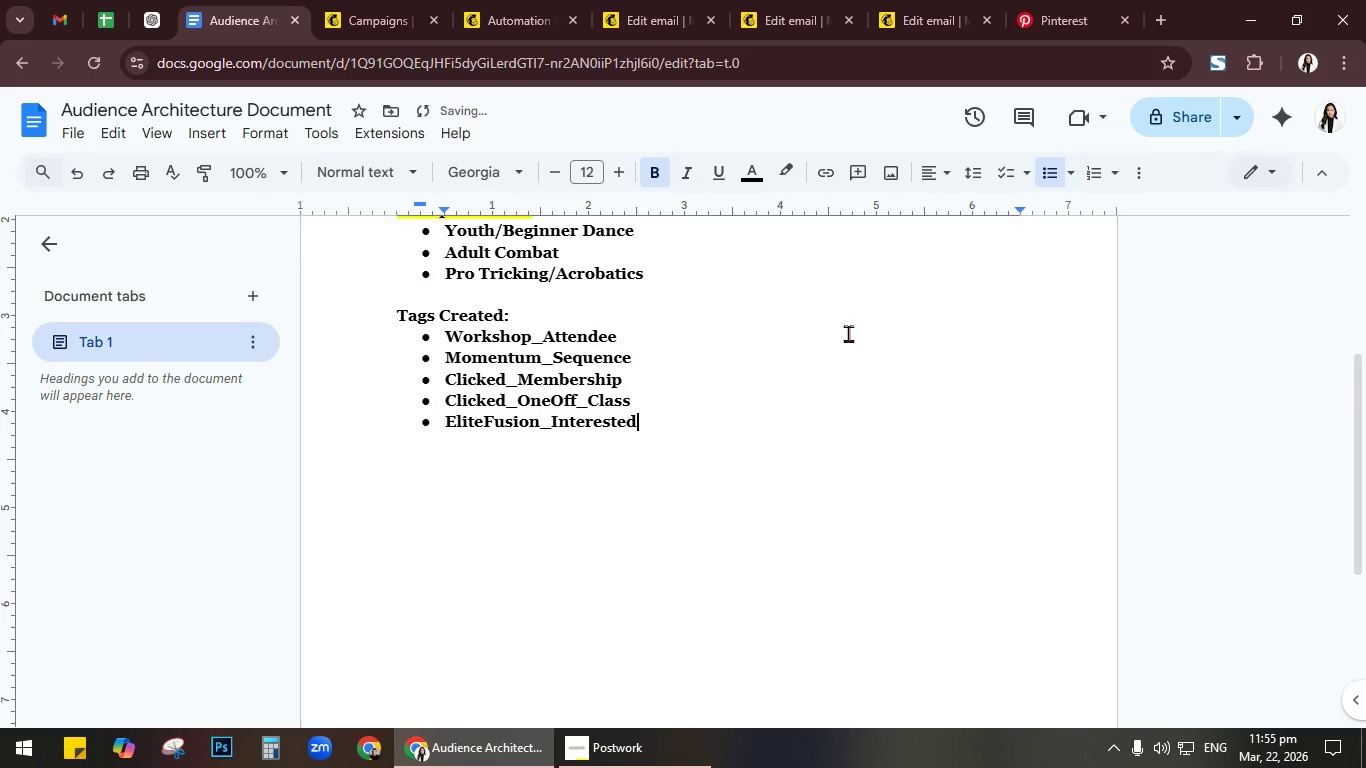 
scroll: coordinate [848, 333], scroll_direction: down, amount: 2.0
 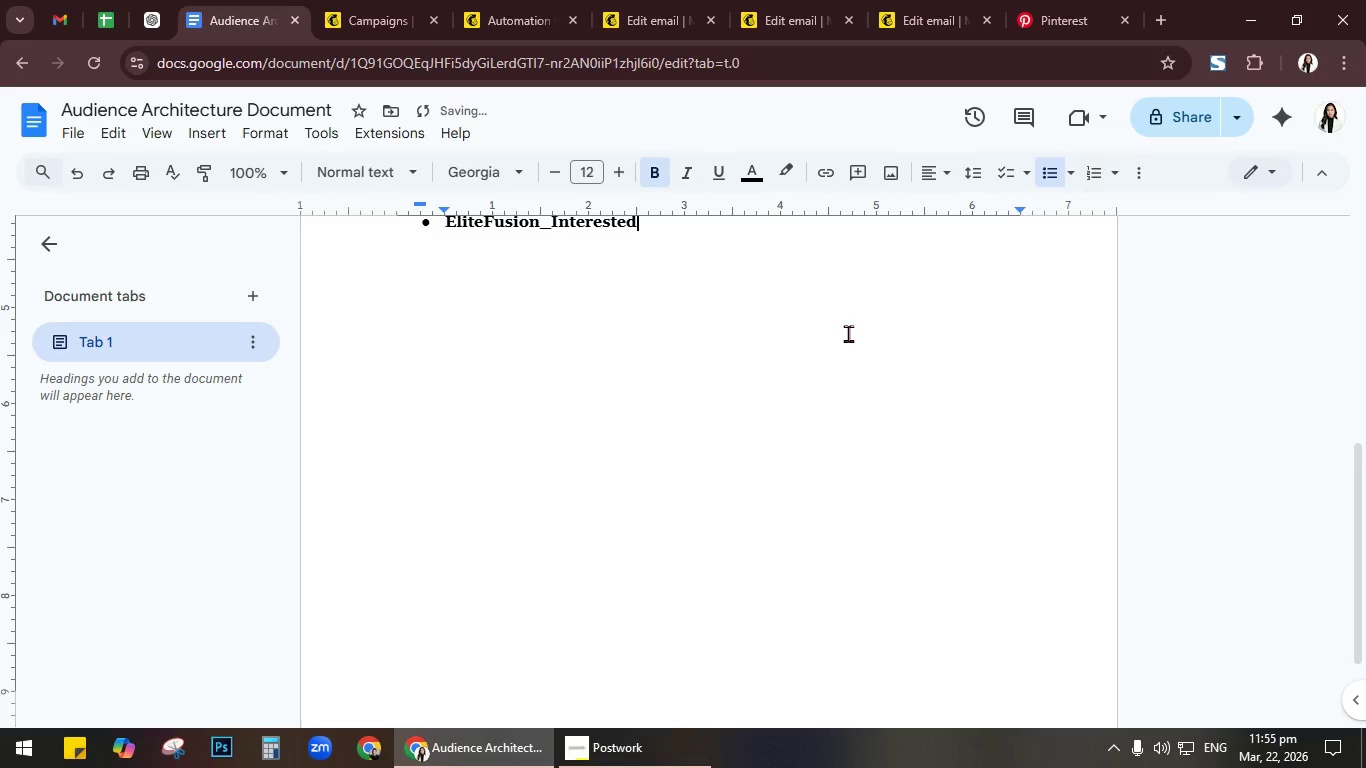 
scroll: coordinate [848, 333], scroll_direction: up, amount: 1.0
 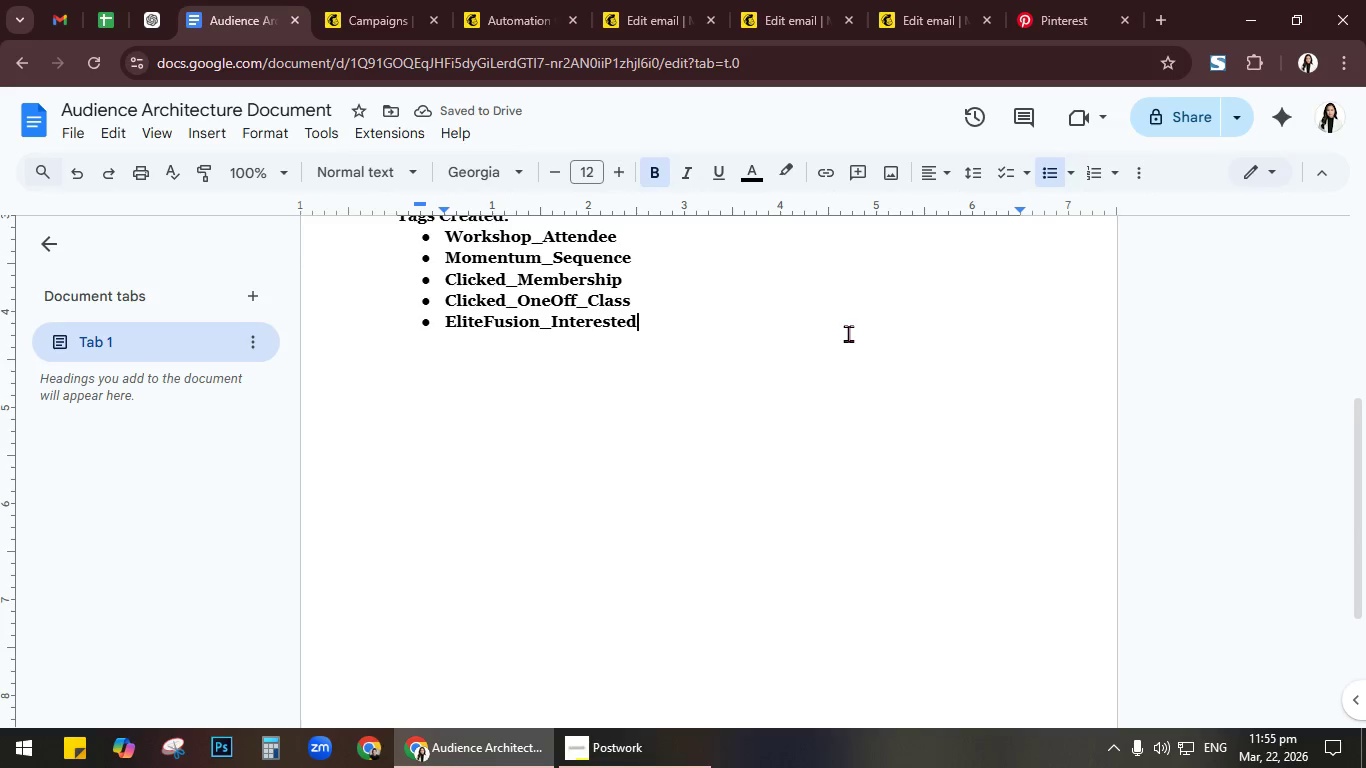 
key(Enter)
 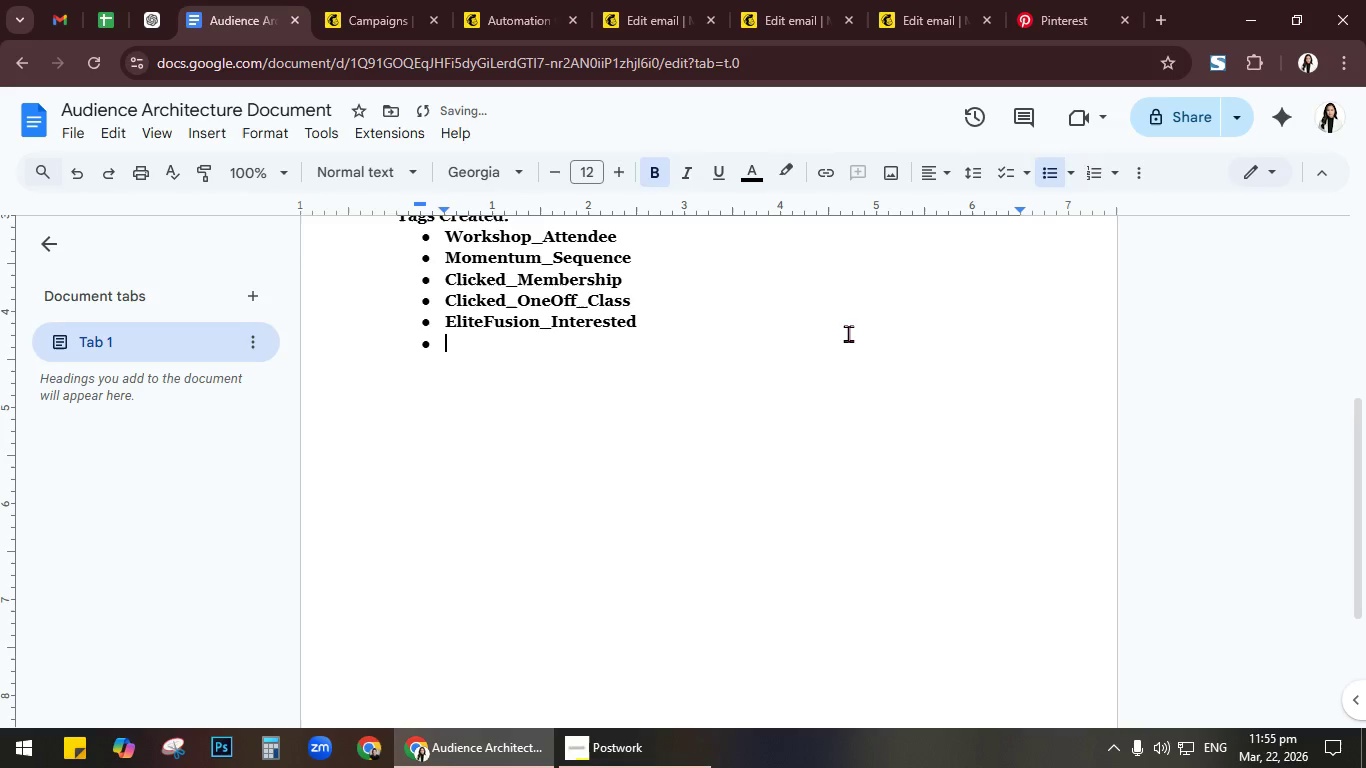 
key(Enter)
 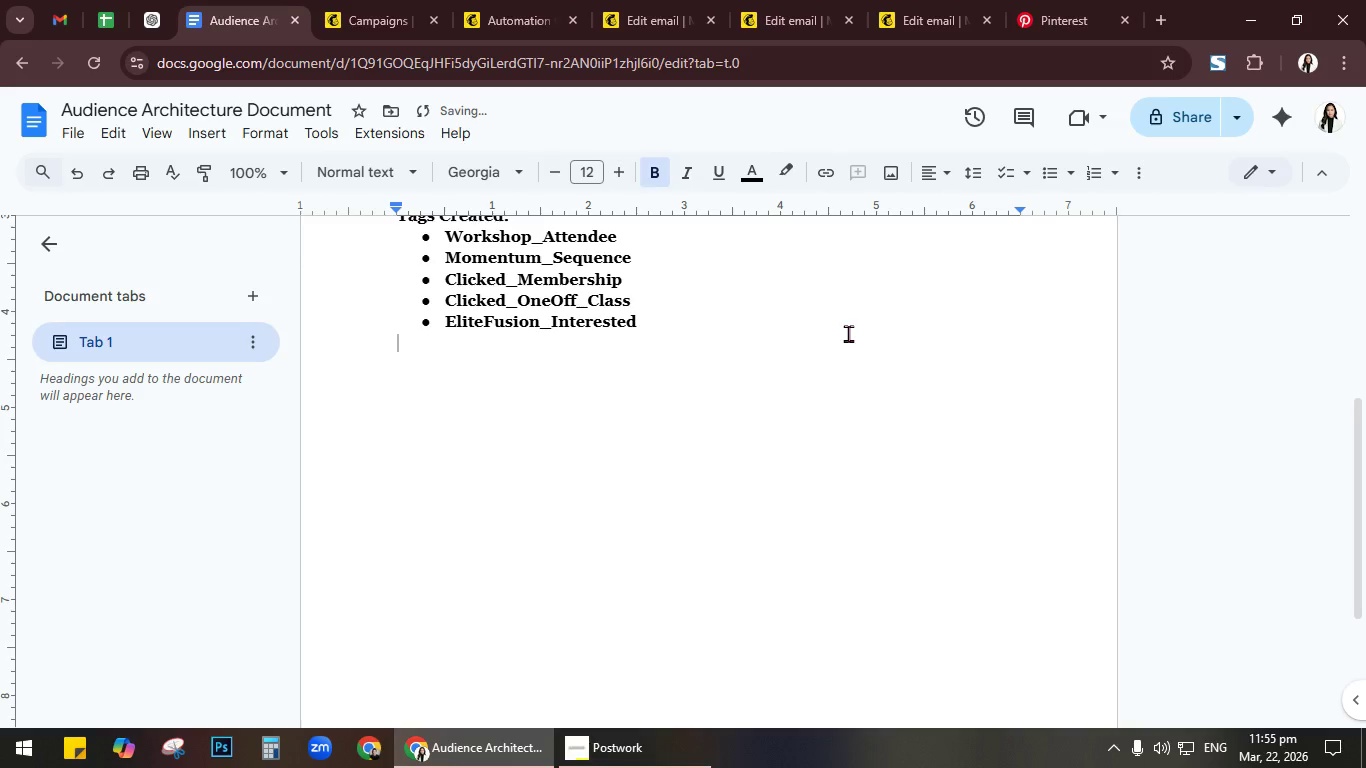 
key(Enter)
 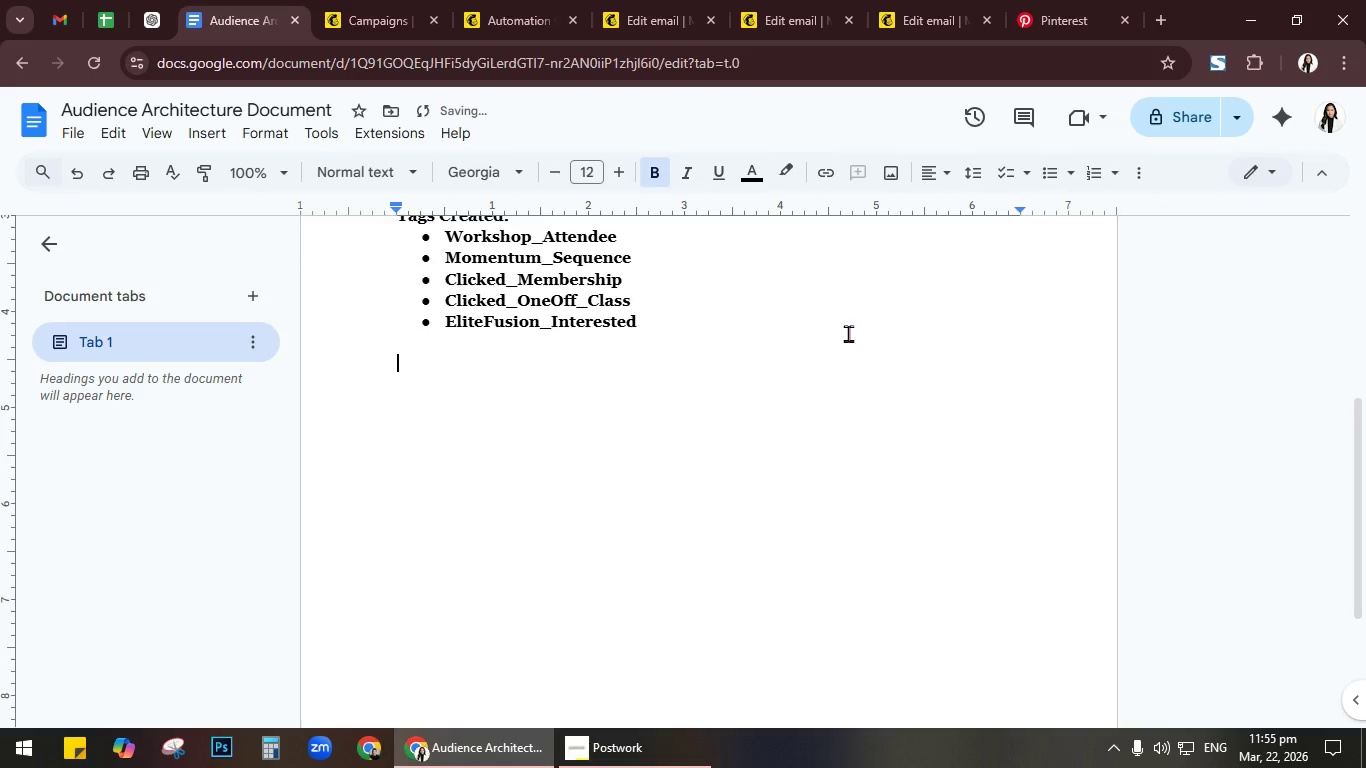 
key(Enter)
 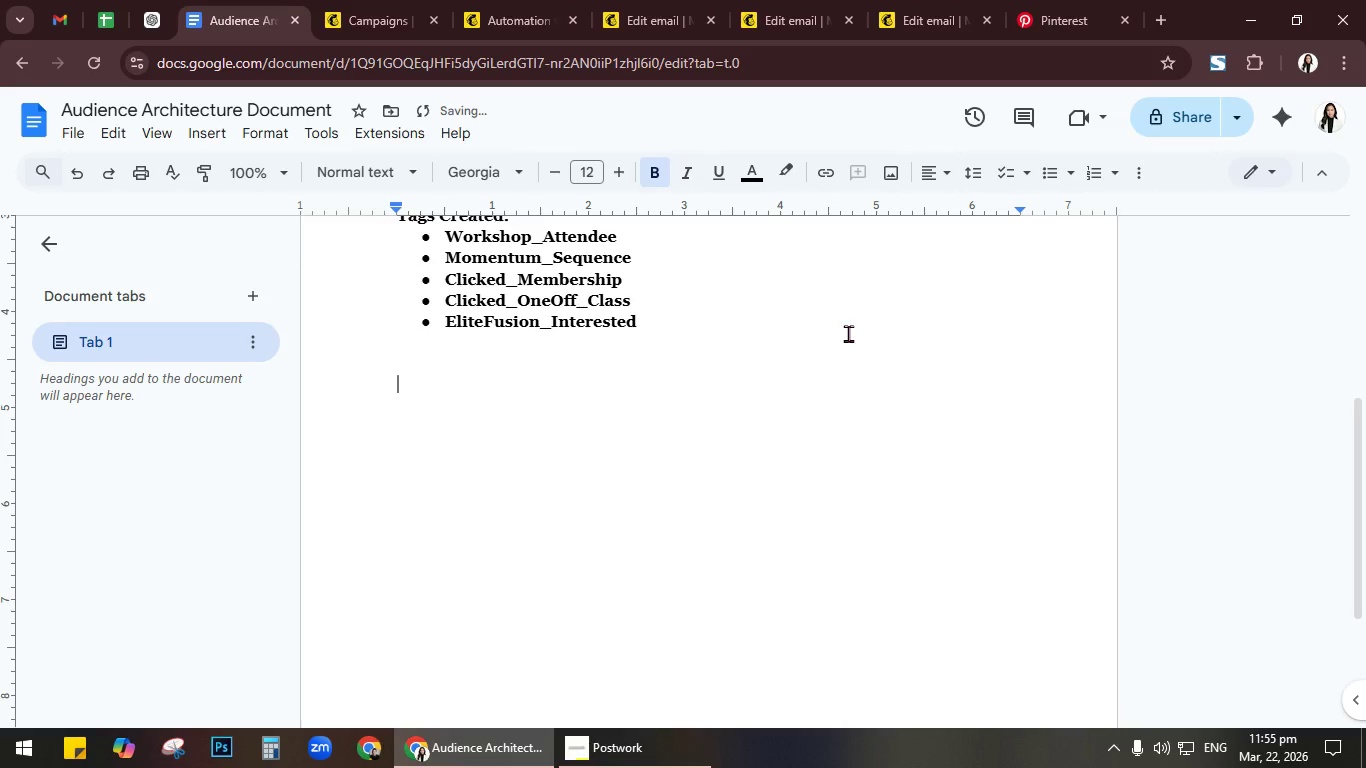 
scroll: coordinate [848, 333], scroll_direction: up, amount: 1.0
 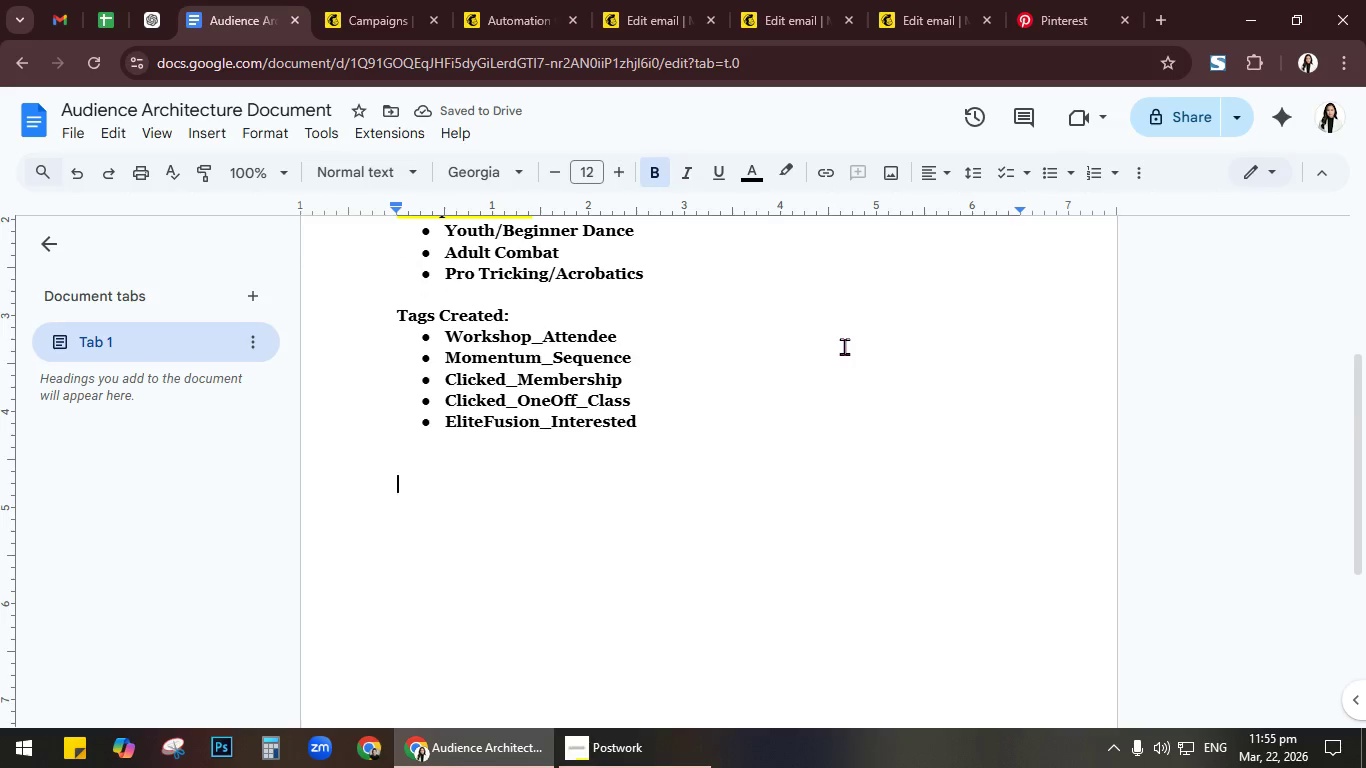 
key(Backspace)
type(Segmnts cr)
key(Backspace)
key(Backspace)
type(CreatdL)
key(Backspace)
type(:)
 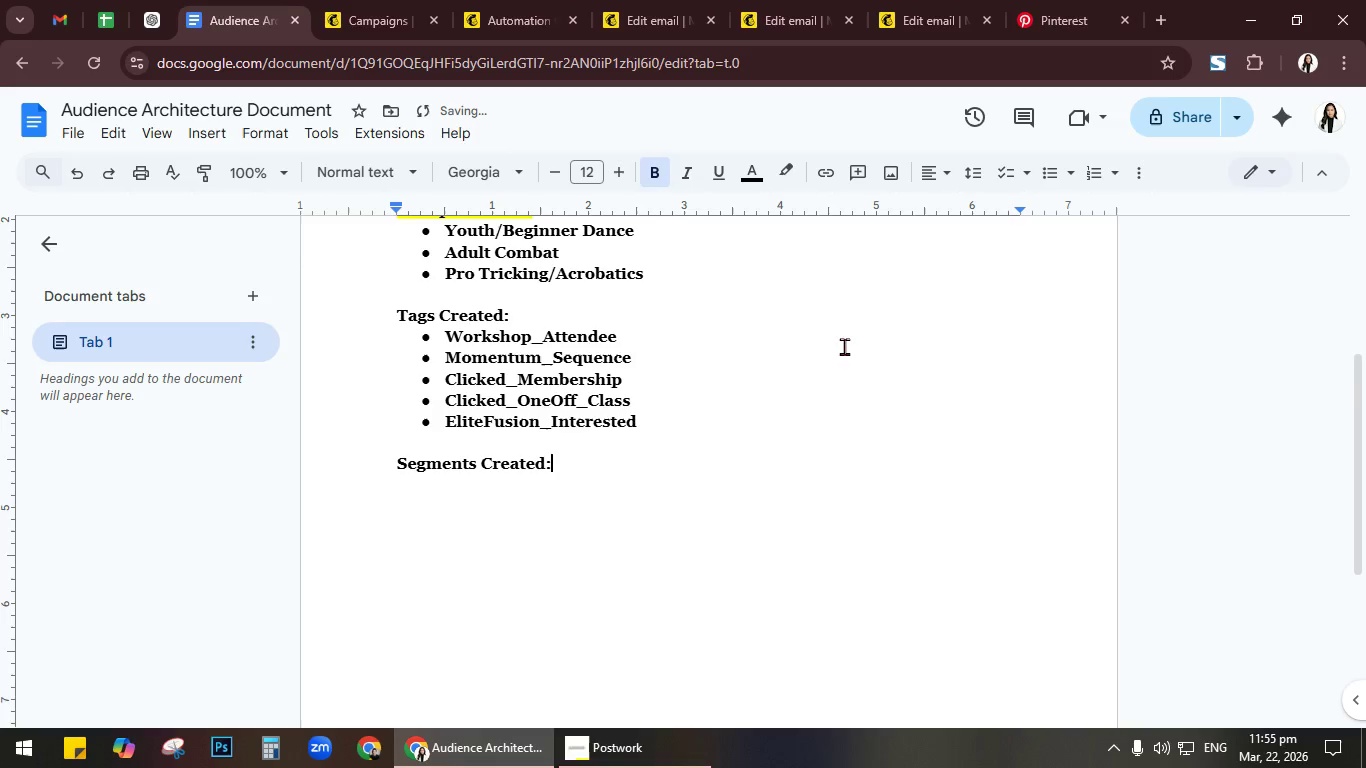 
key(Enter)
 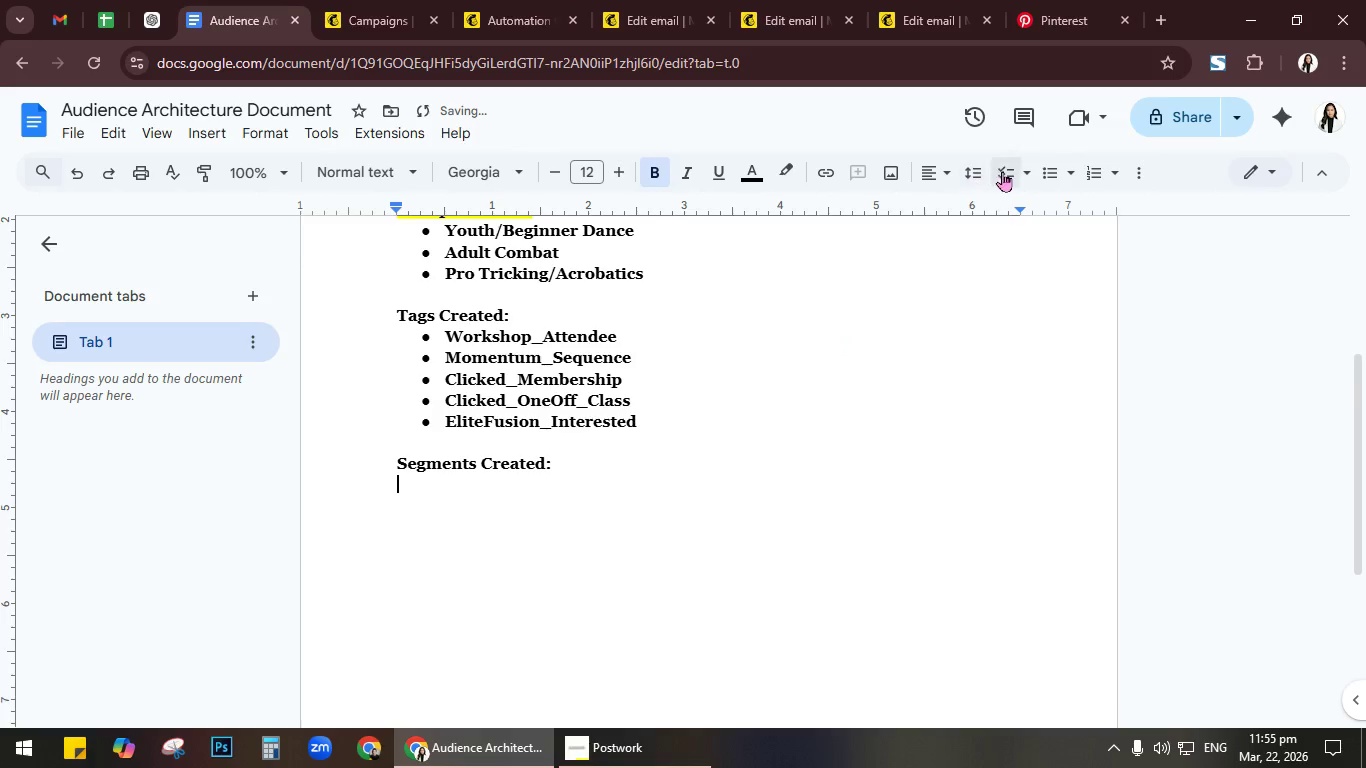 
left_click([1041, 171])
 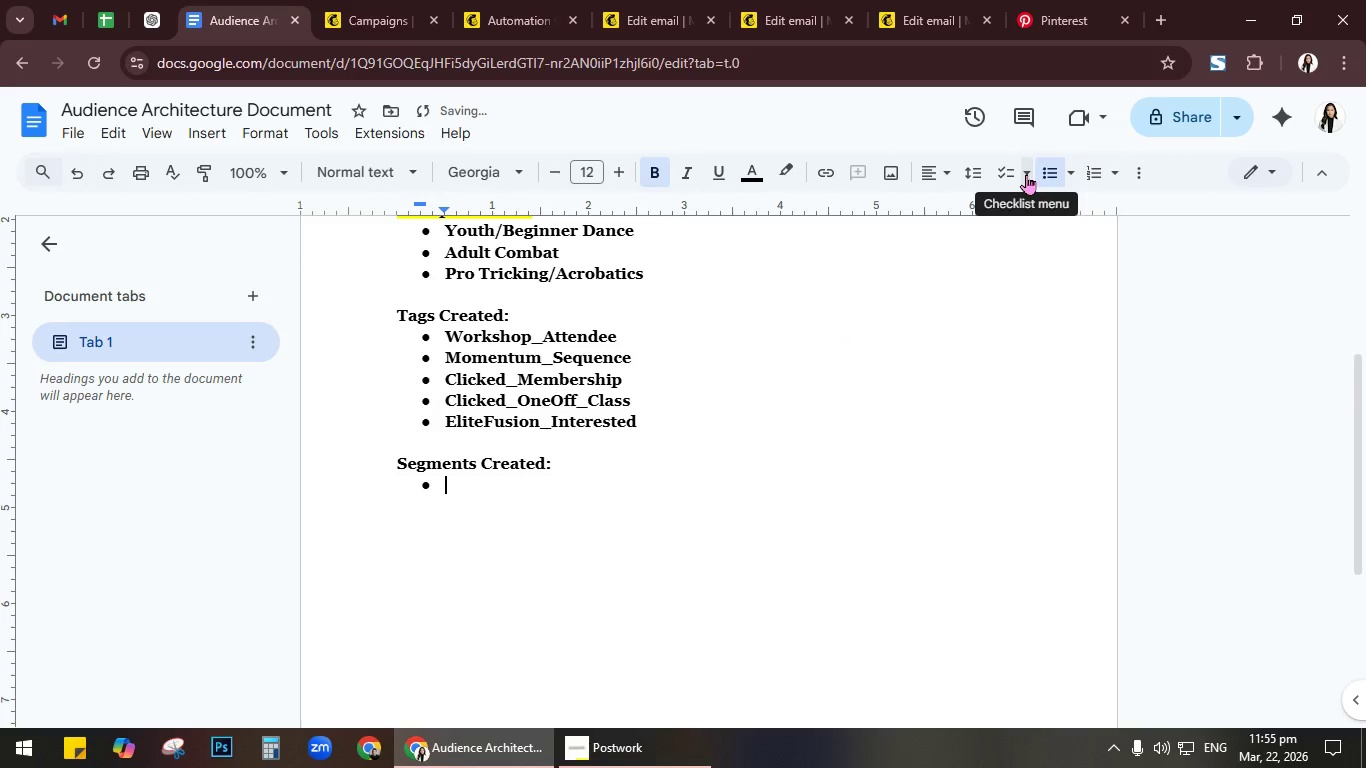 
type(YOu)
key(Backspace)
key(Backspace)
type(outhe )
key(Backspace)
key(Backspace)
key(Backspace)
key(Backspace)
key(Backspace)
type(th Dance))
key(Backspace)
type( )
 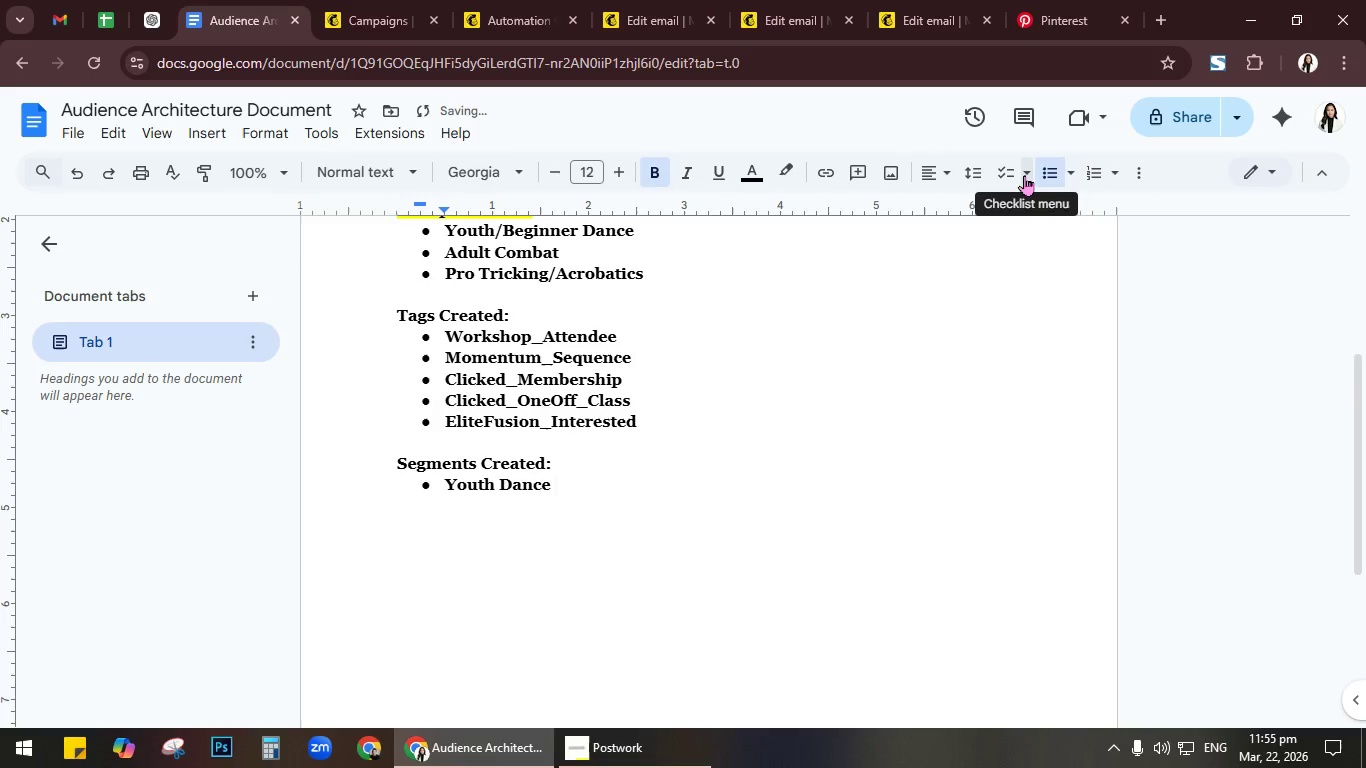 
left_click([220, 141])
 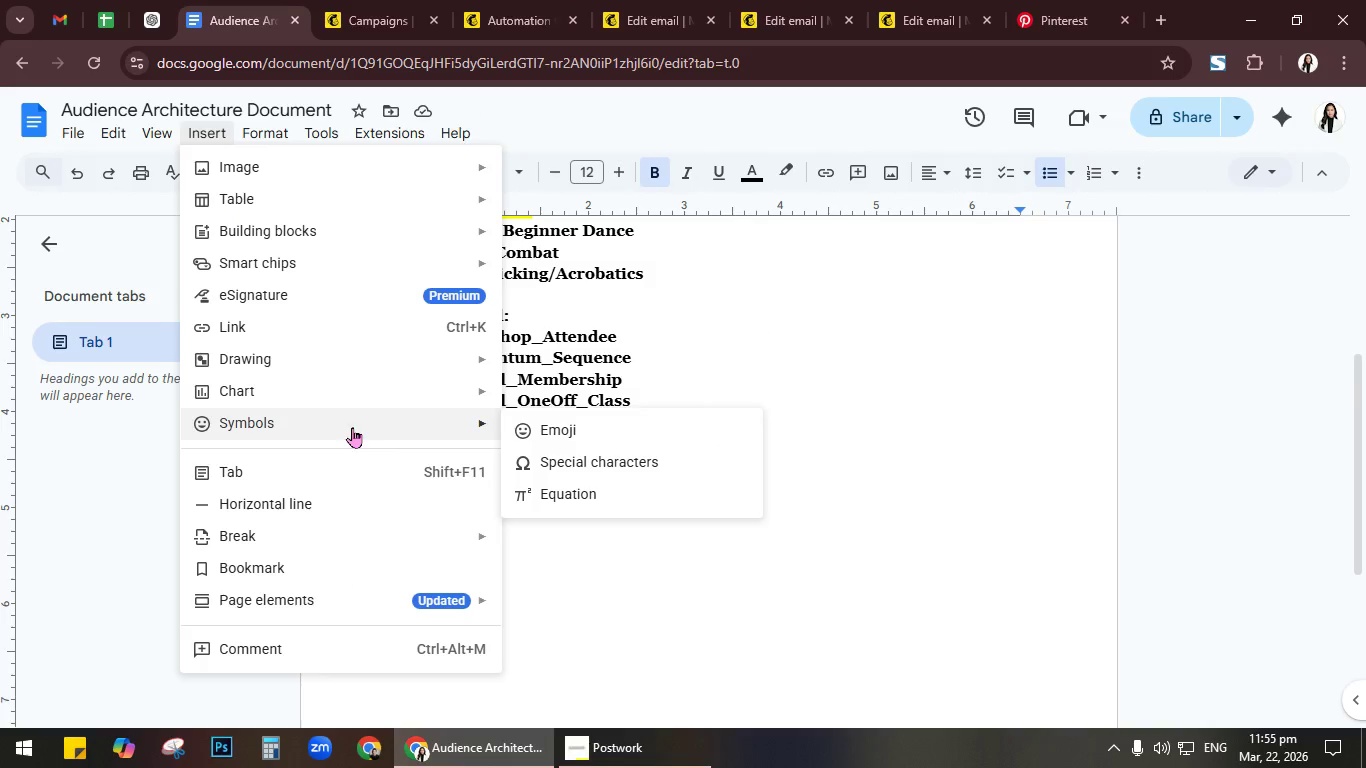 
wait(5.69)
 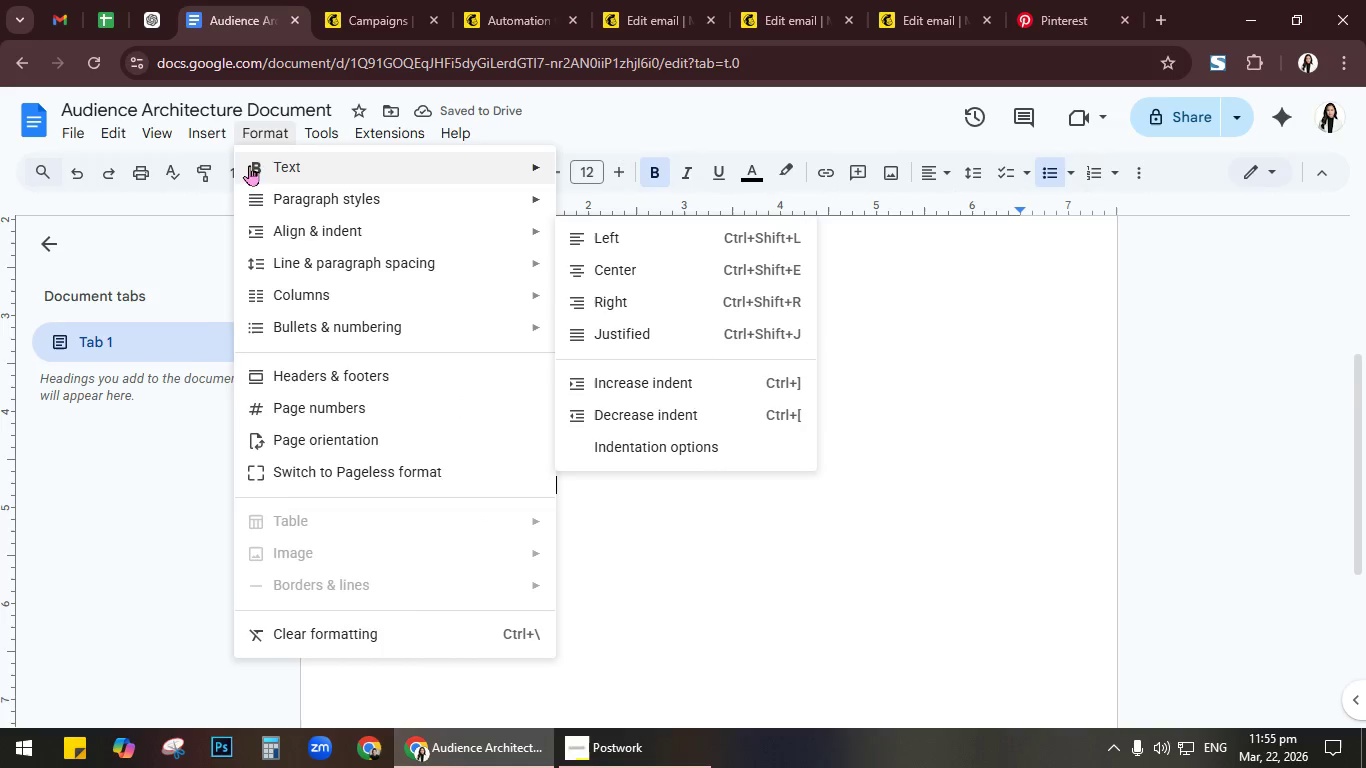 
left_click([602, 460])
 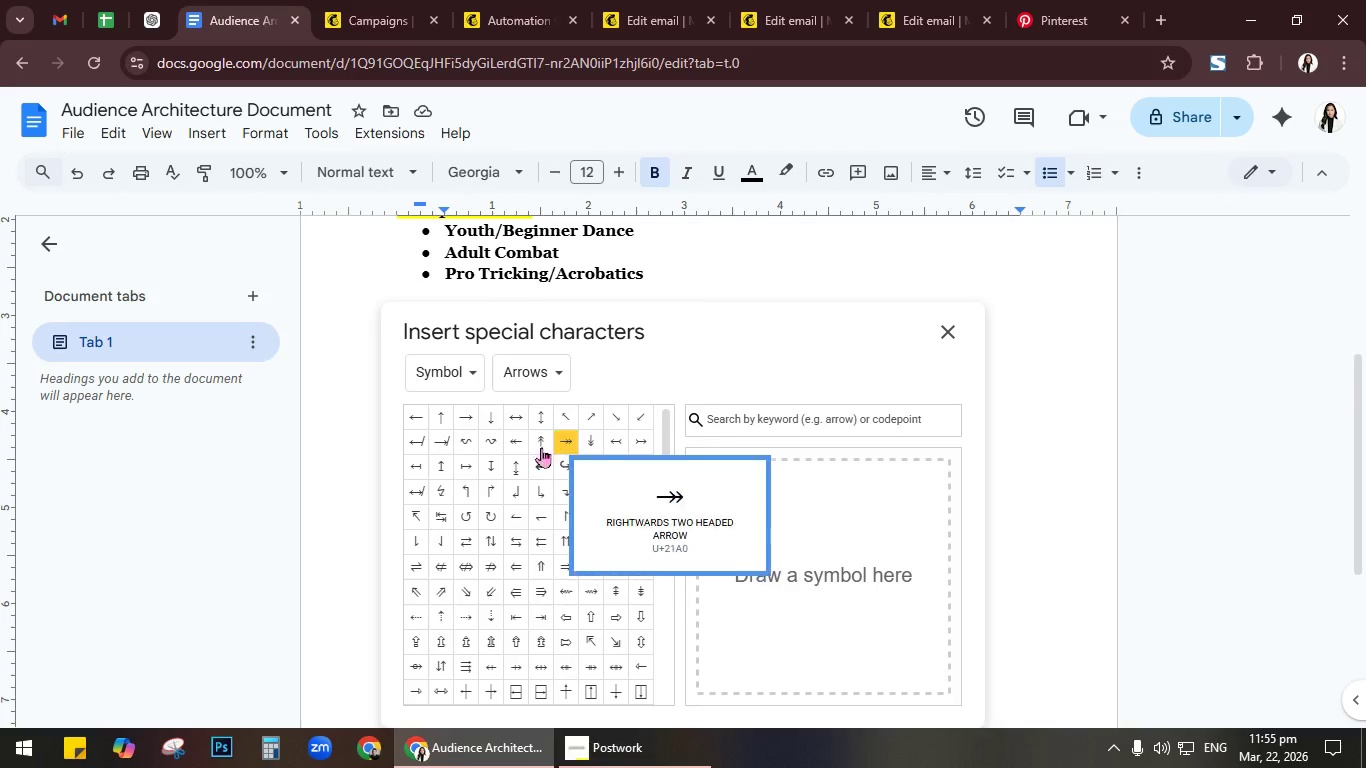 
left_click([467, 411])
 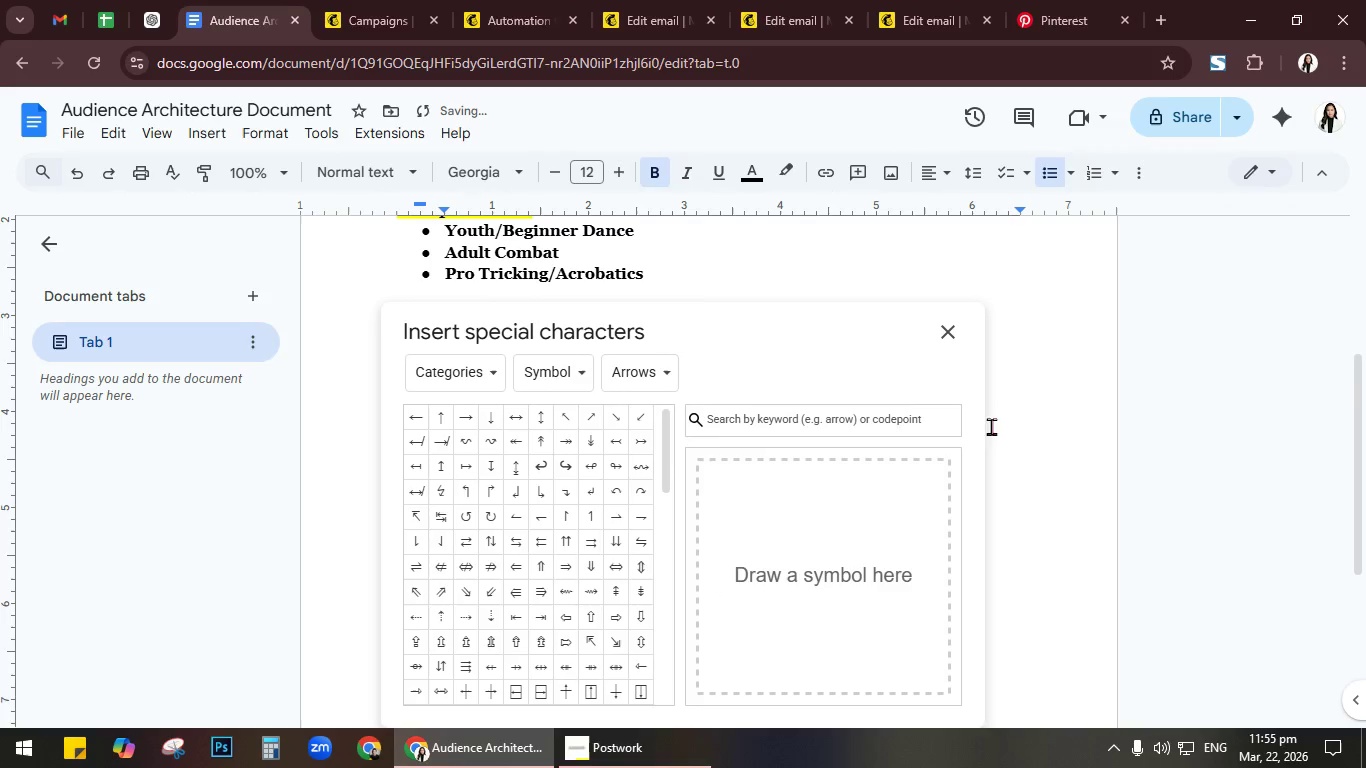 
left_click([1044, 433])
 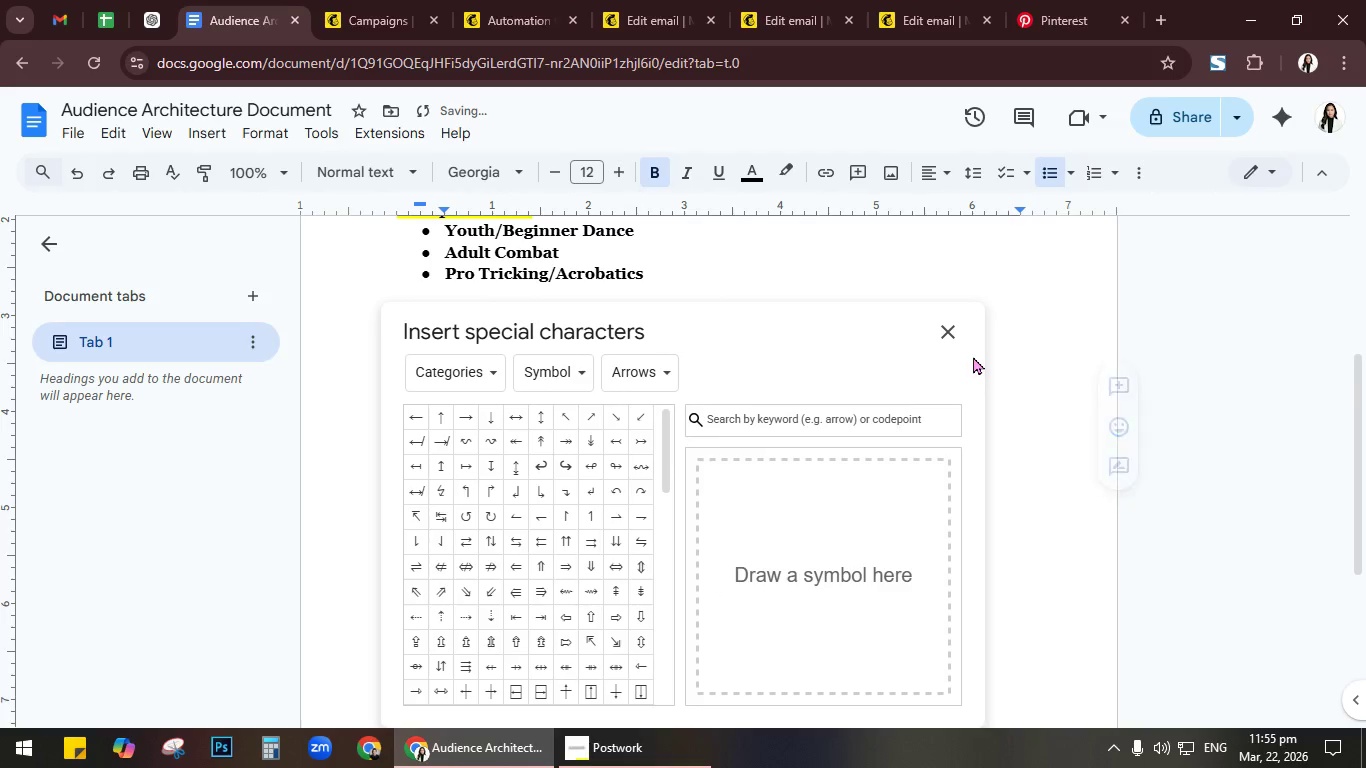 
left_click([951, 323])
 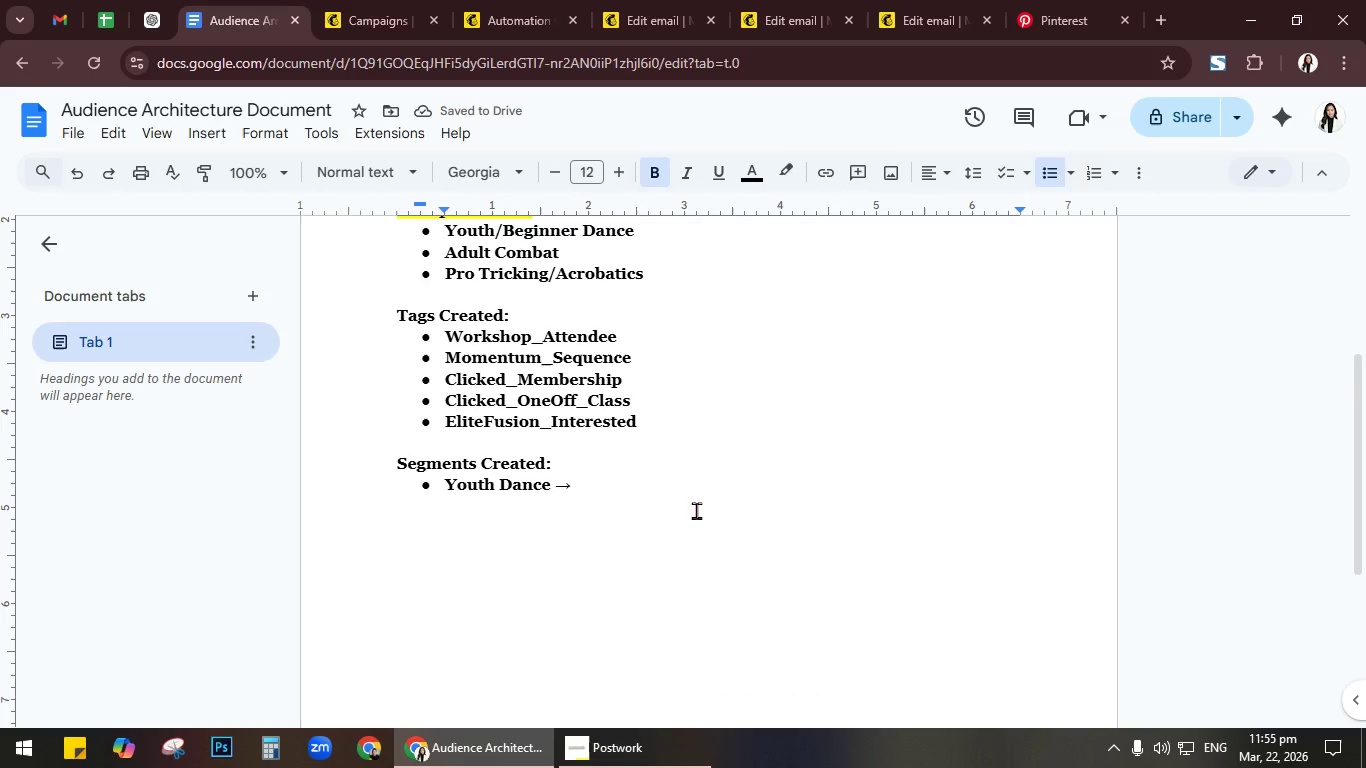 
left_click([696, 486])
 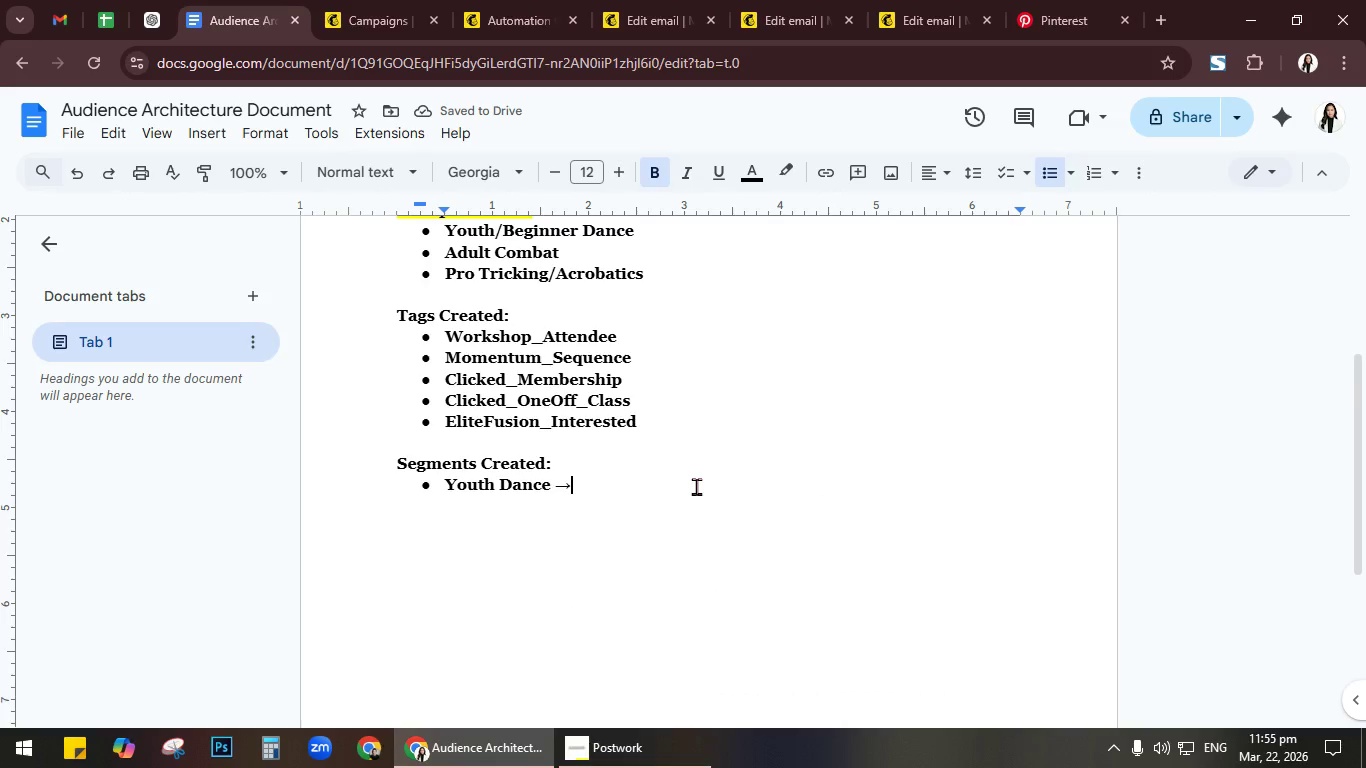 
type( tra)
key(Backspace)
key(Backspace)
key(Backspace)
type(Training Ine)
key(Backspace)
type(re)
 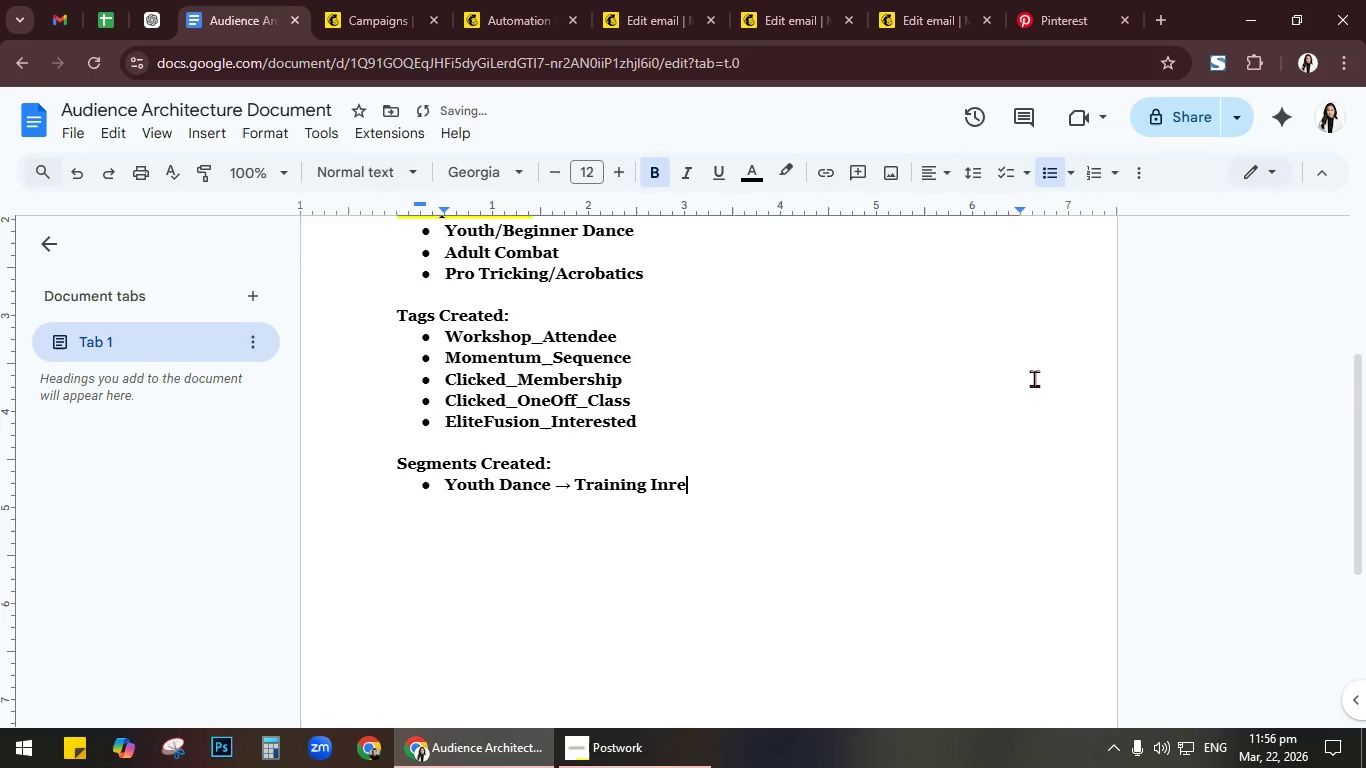 
key(Backspace)
key(Backspace)
type(terest: Yot)
key(Backspace)
type(uth/ )
key(Backspace)
type(Befi)
key(Backspace)
key(Backspace)
type(ginner Fan)
key(Backspace)
key(Backspace)
key(Backspace)
type(/d)
key(Backspace)
key(Backspace)
type(Dance)
 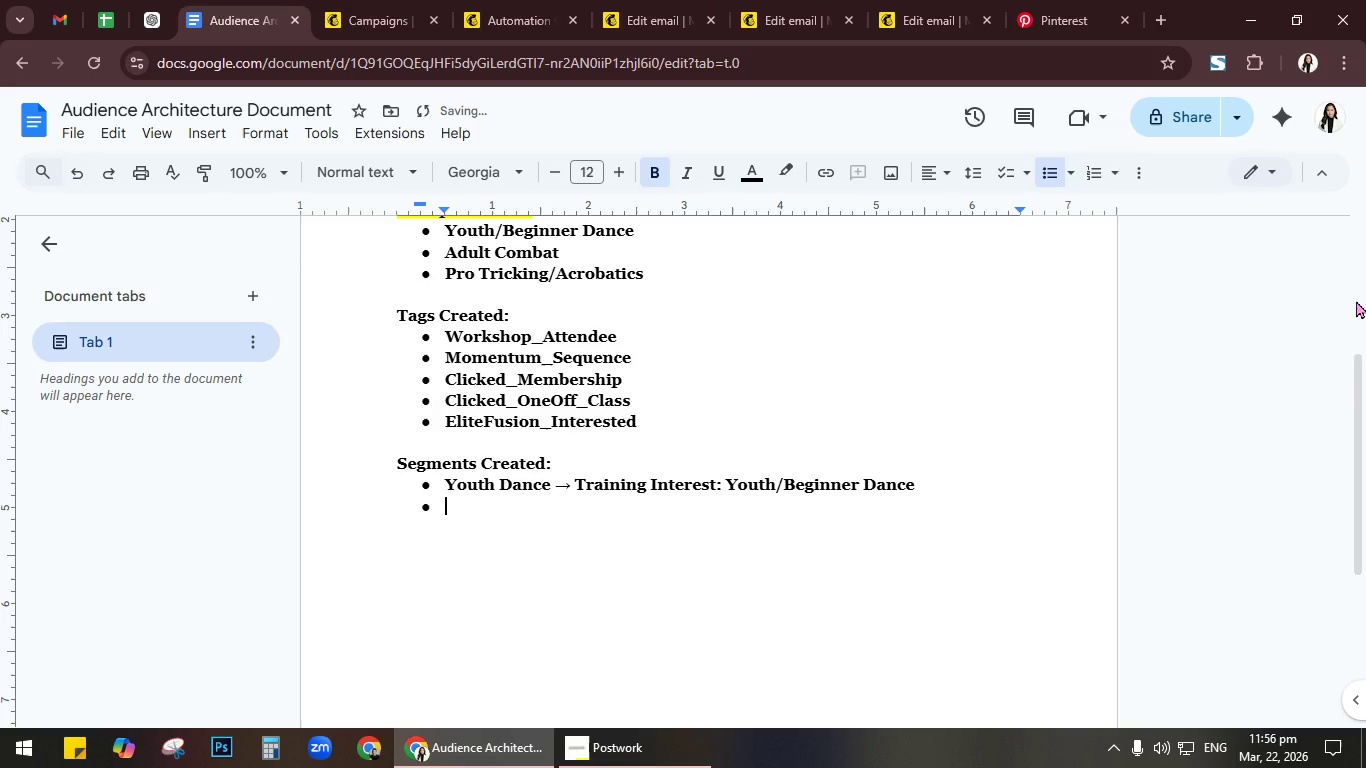 
 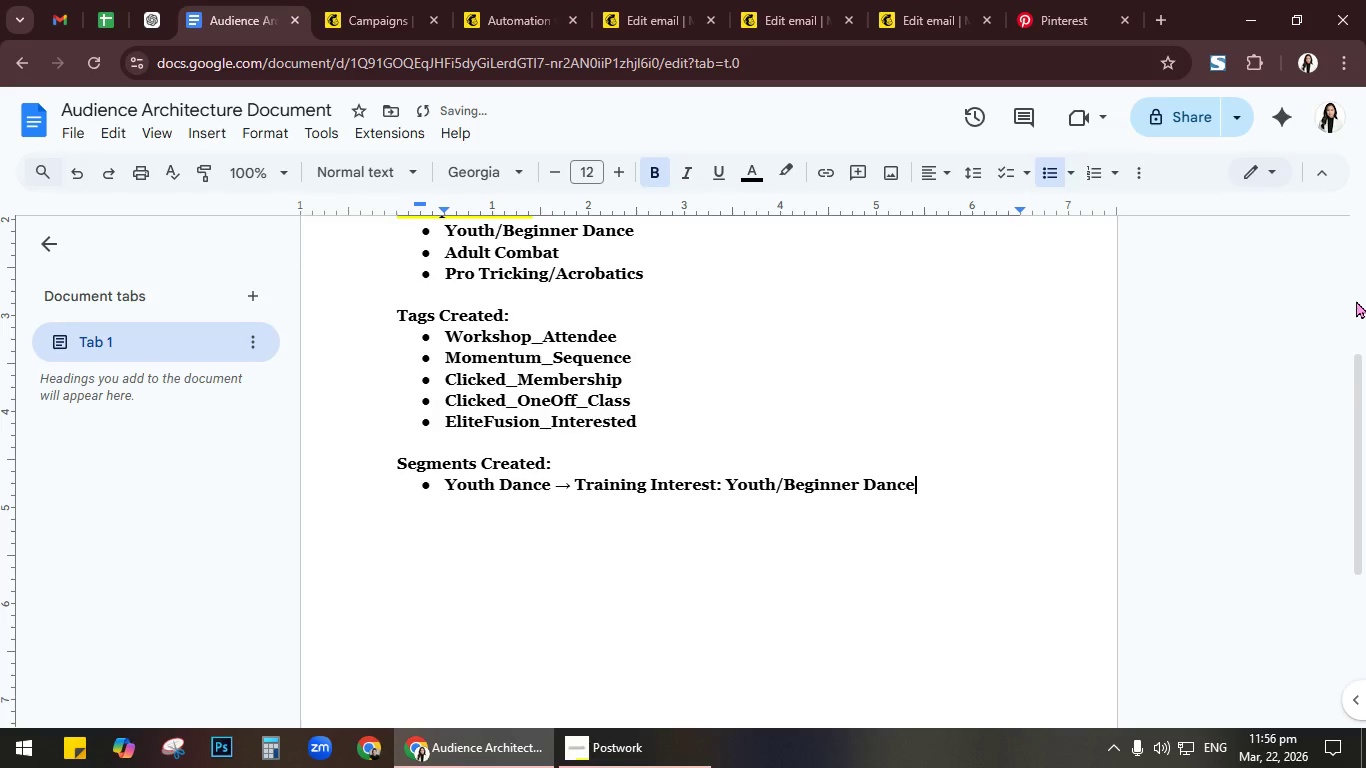 
key(Enter)
 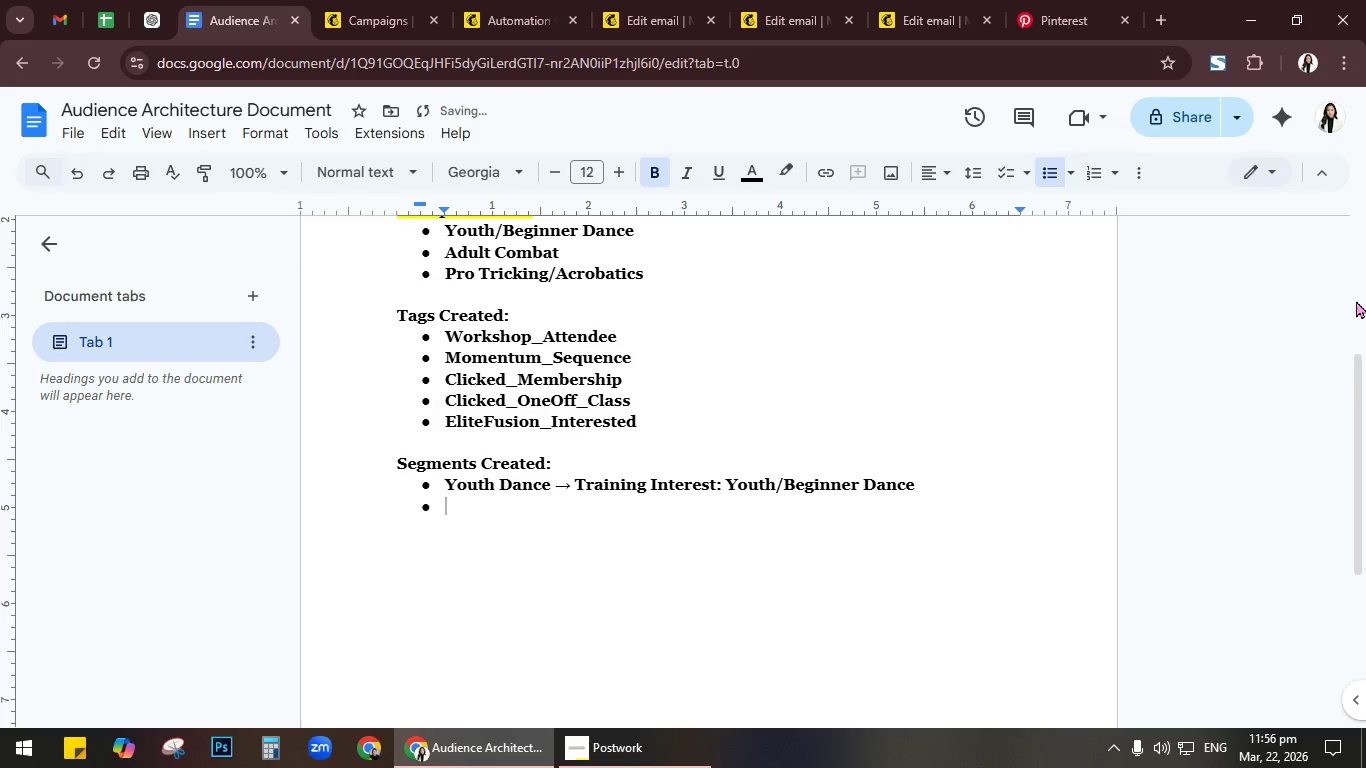 
type(Aduly )
key(Backspace)
key(Backspace)
type(t Coma)
key(Backspace)
type(v)
key(Backspace)
type(bat )
 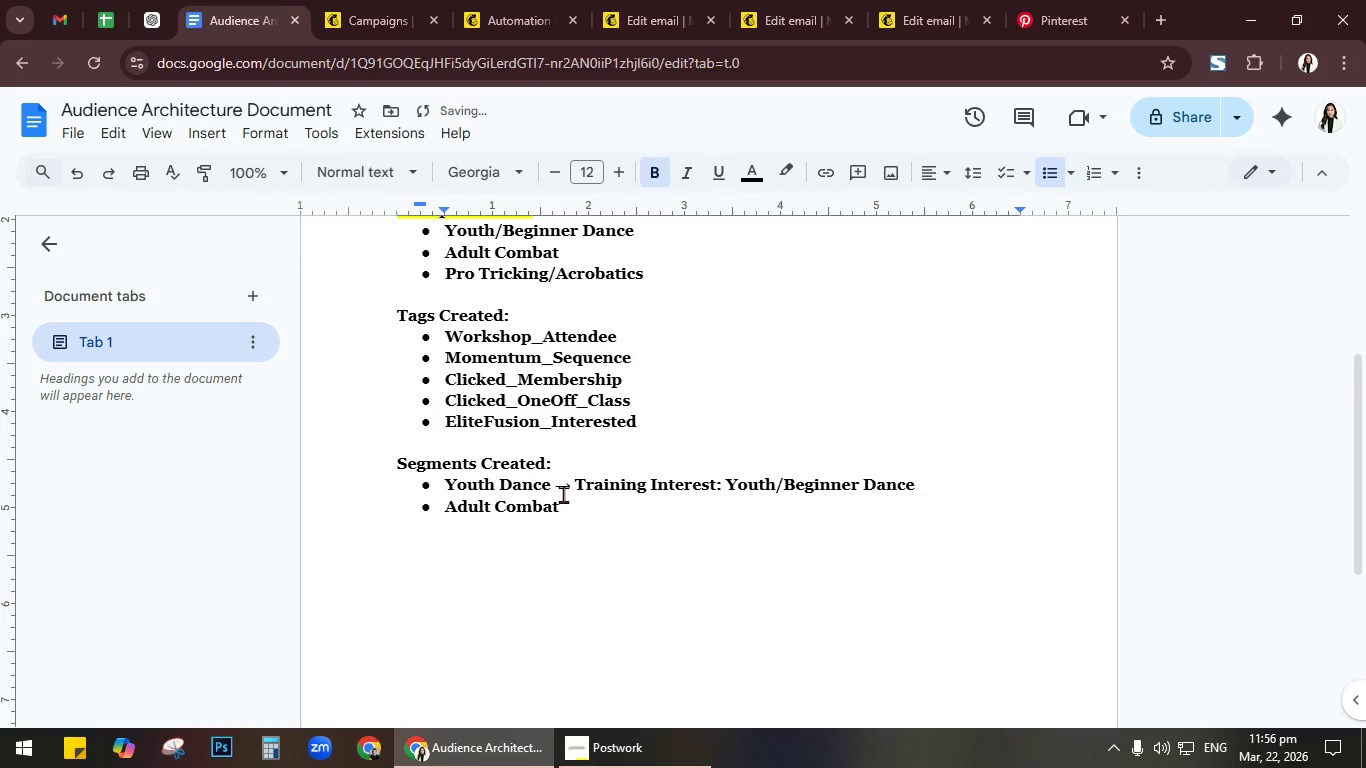 
left_click_drag(start_coordinate=[556, 491], to_coordinate=[571, 489])
 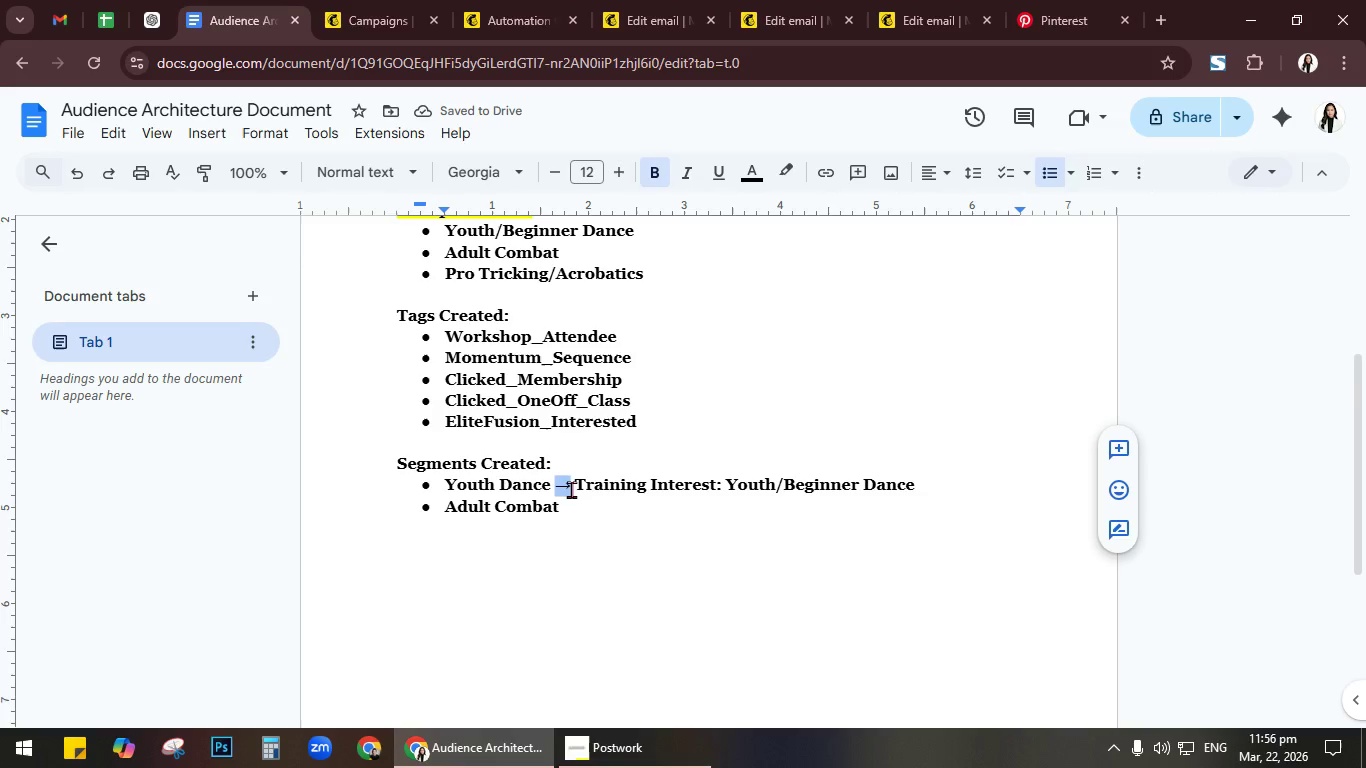 
key(Control+C)
 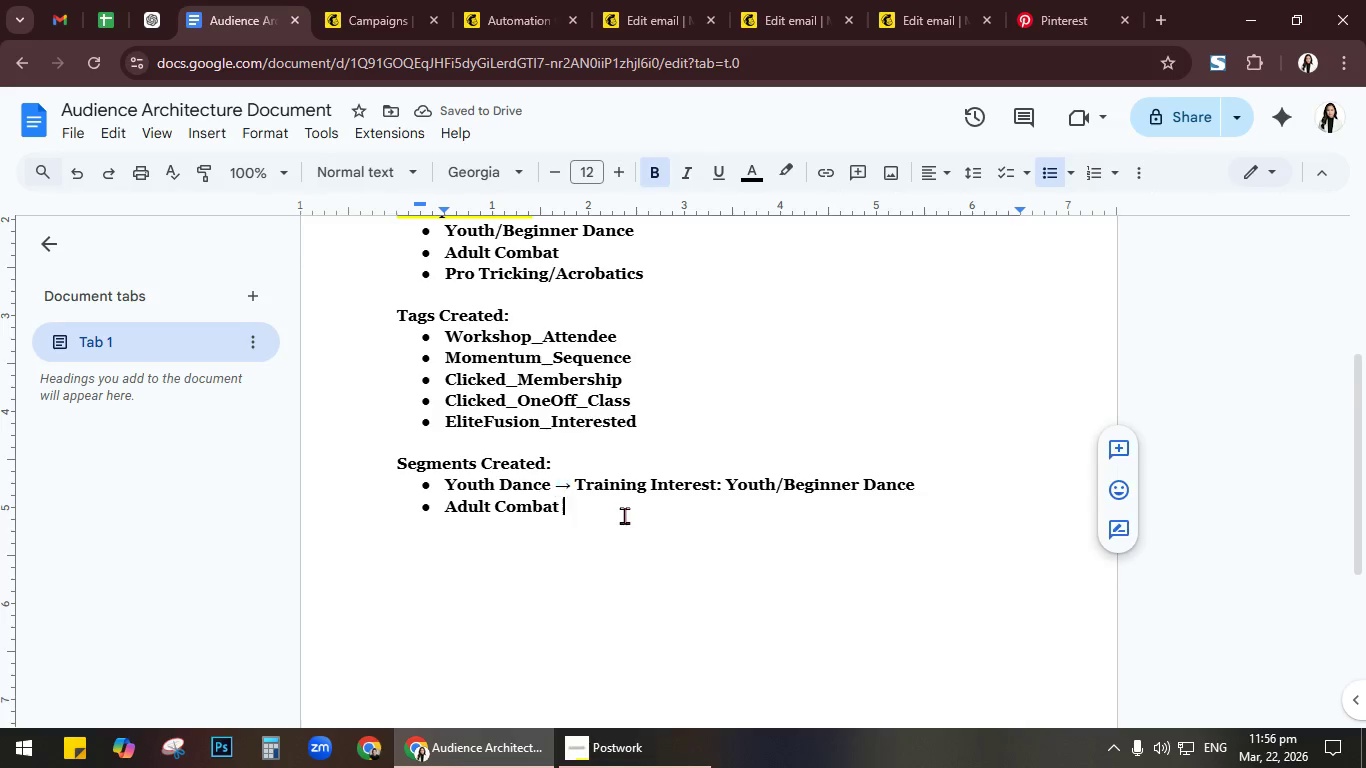 
left_click([624, 515])
 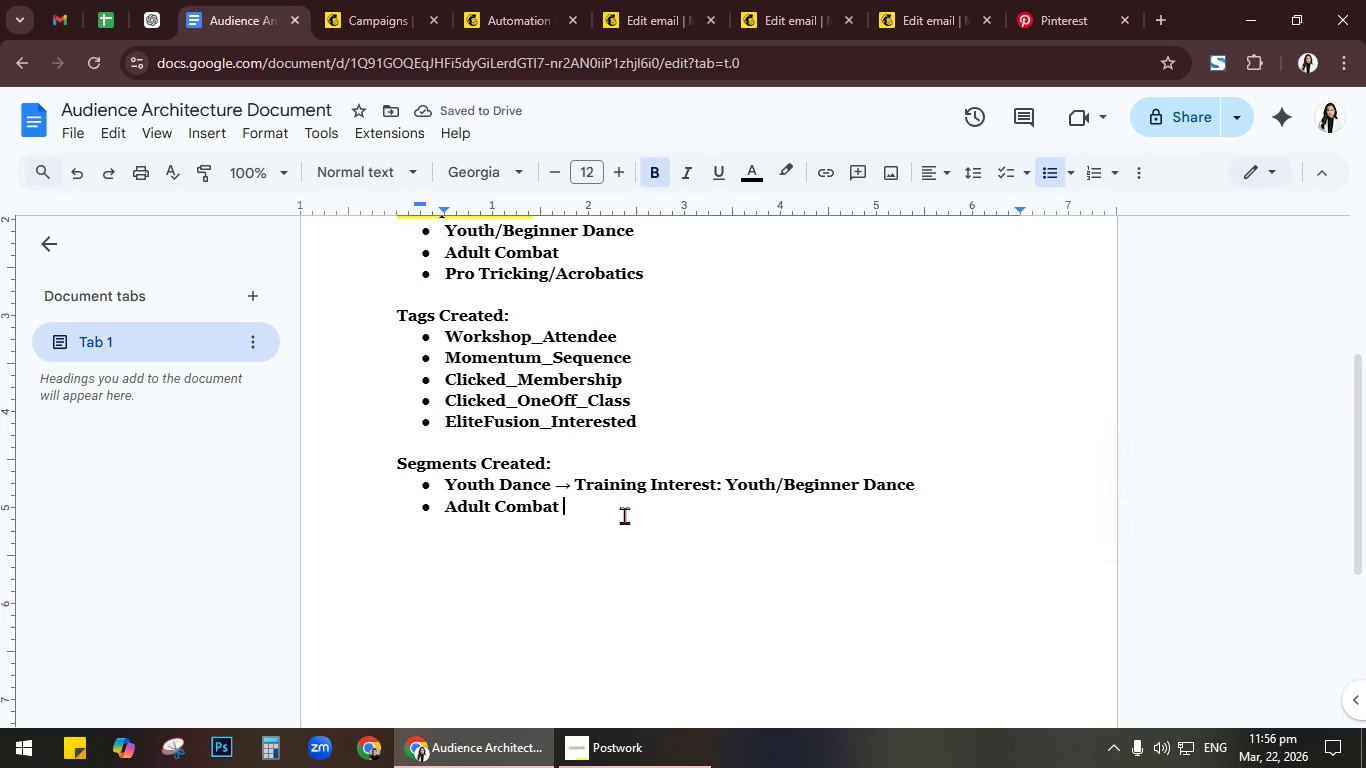 
key(Control+V)
 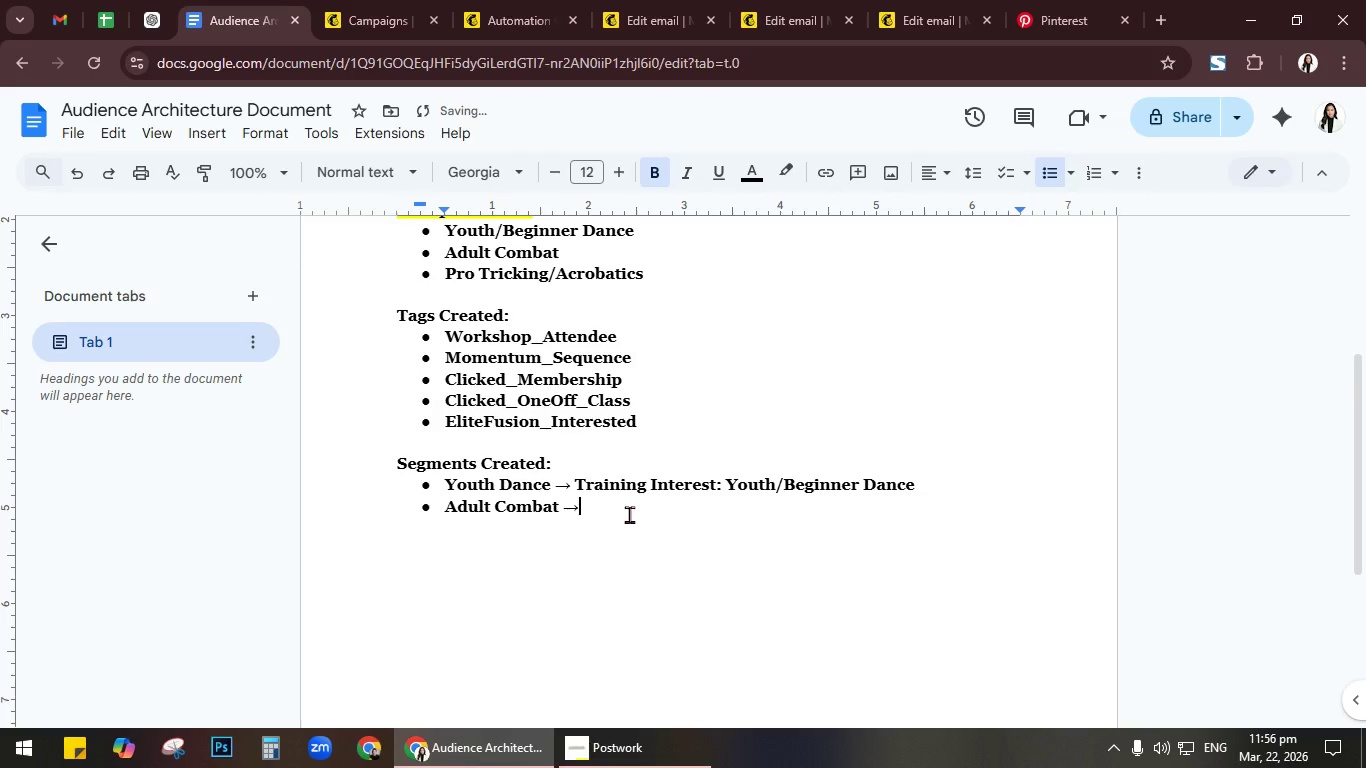 
type( Training Interest: )
 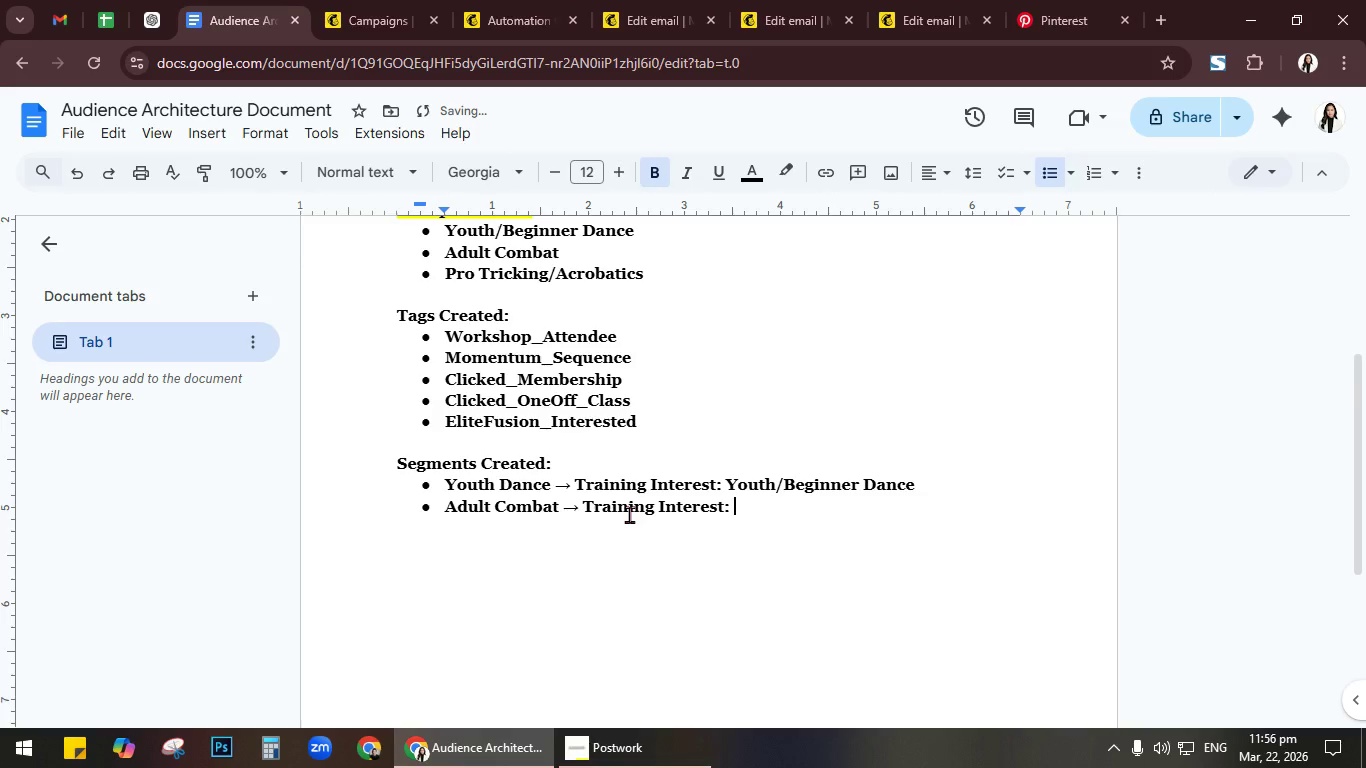 
wait(5.56)
 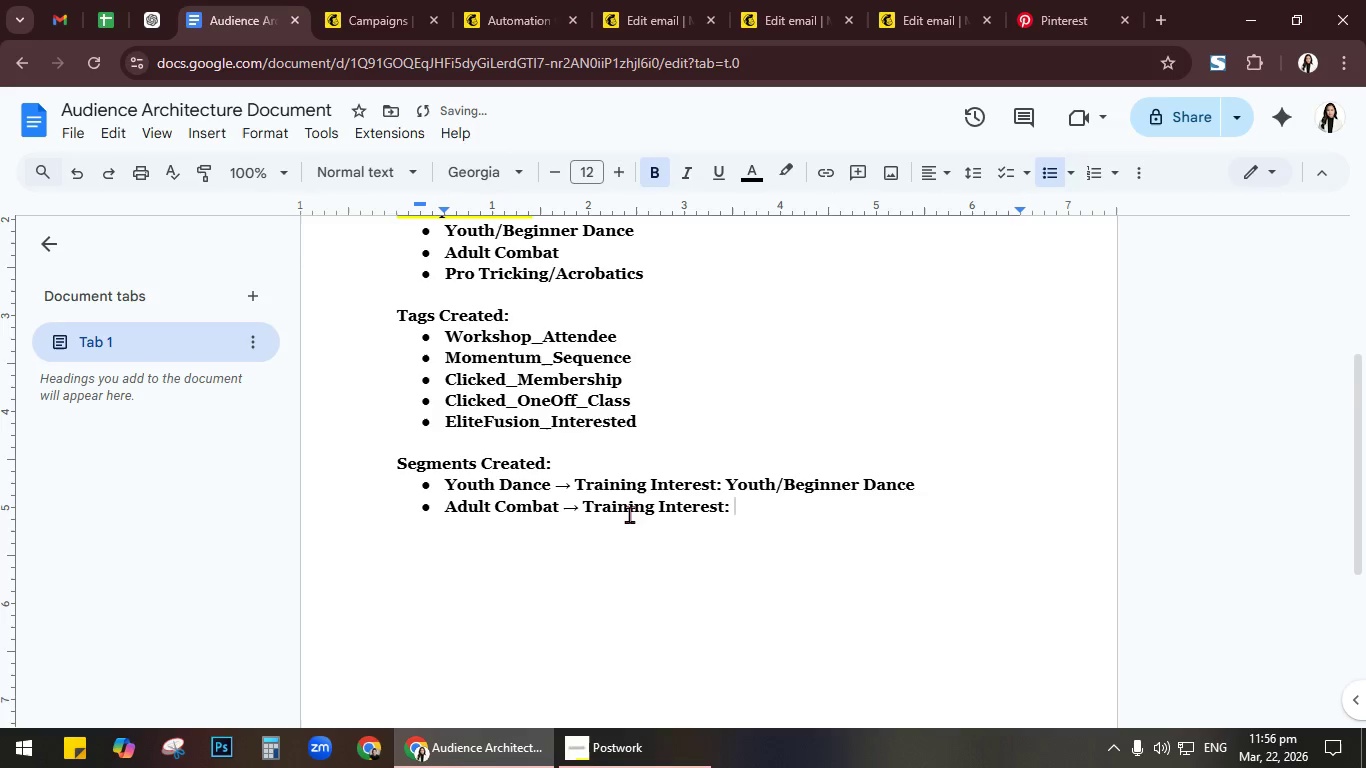 
key(Shift+ShiftRight)
 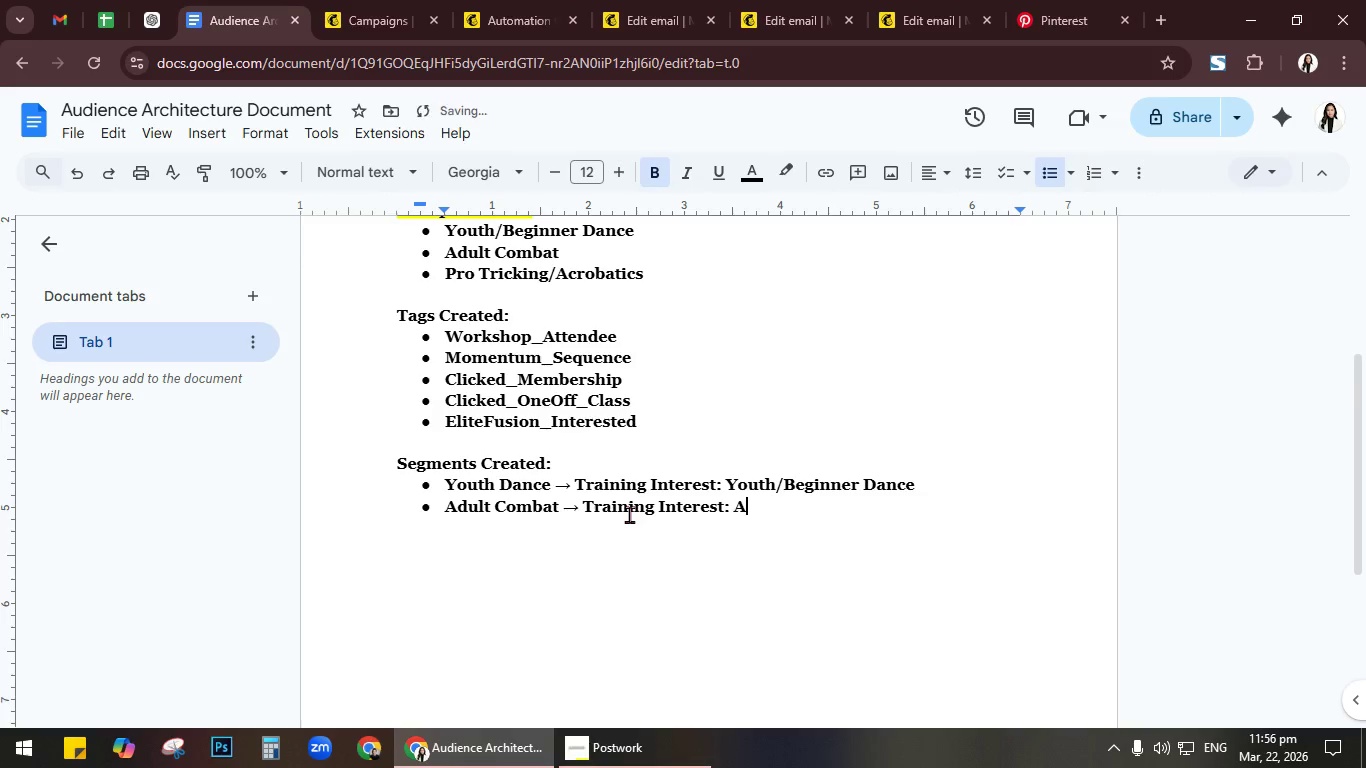 
key(Shift+A)
 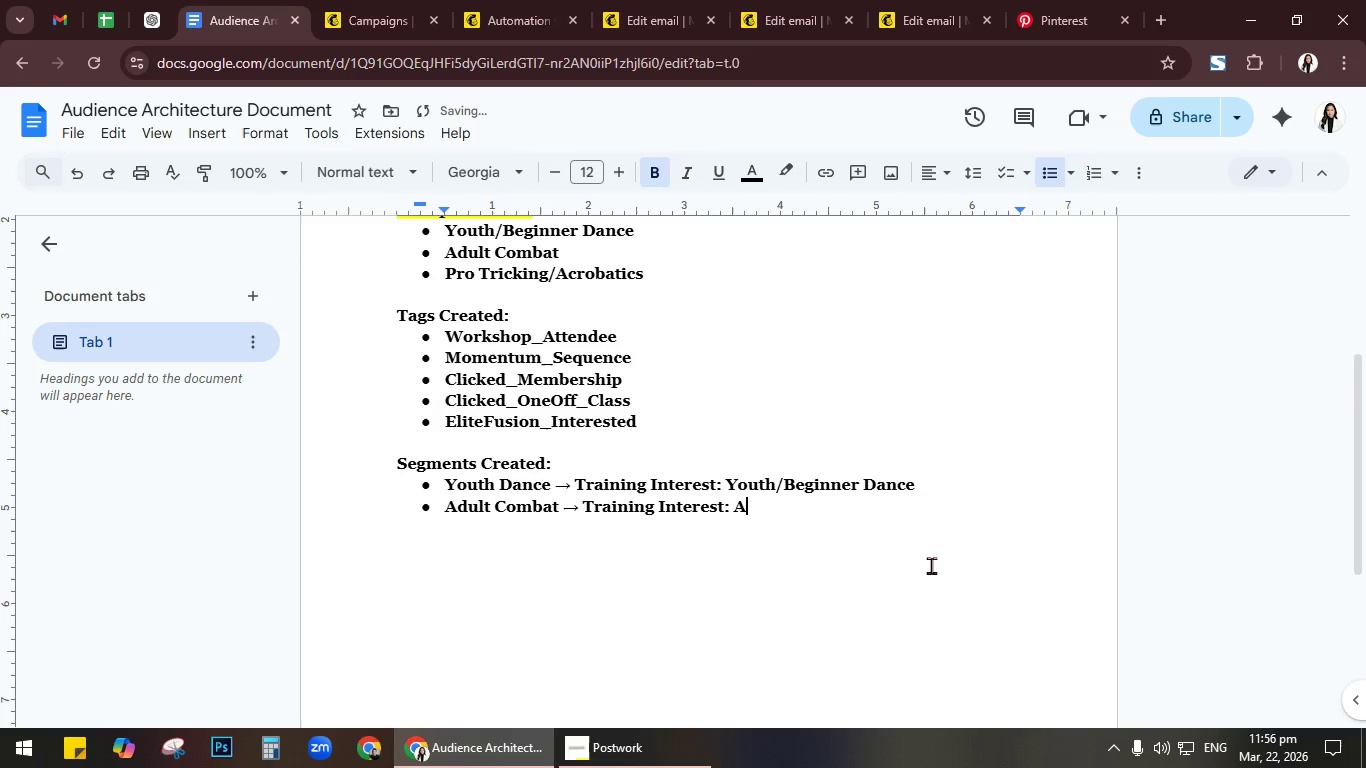 
type(dult Comabt)
key(Backspace)
key(Backspace)
key(Backspace)
type(bat)
 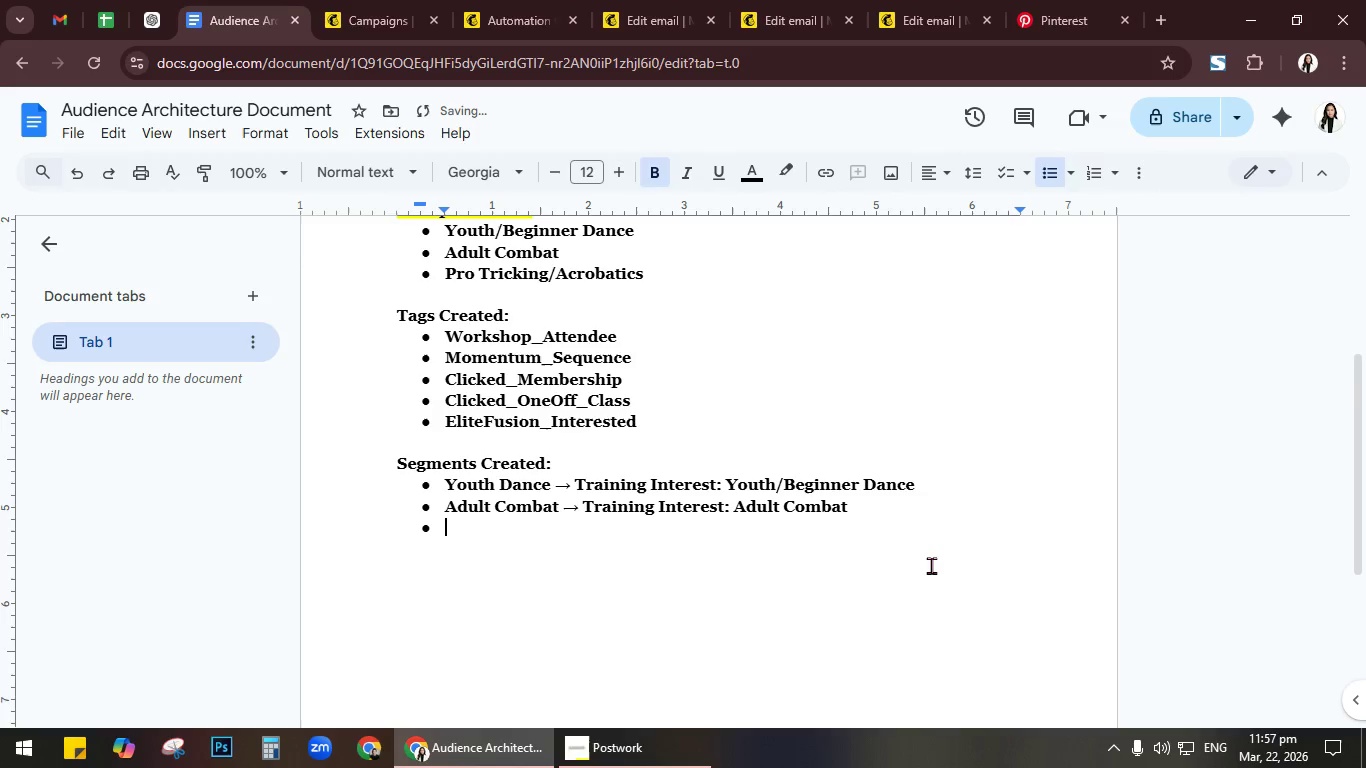 
 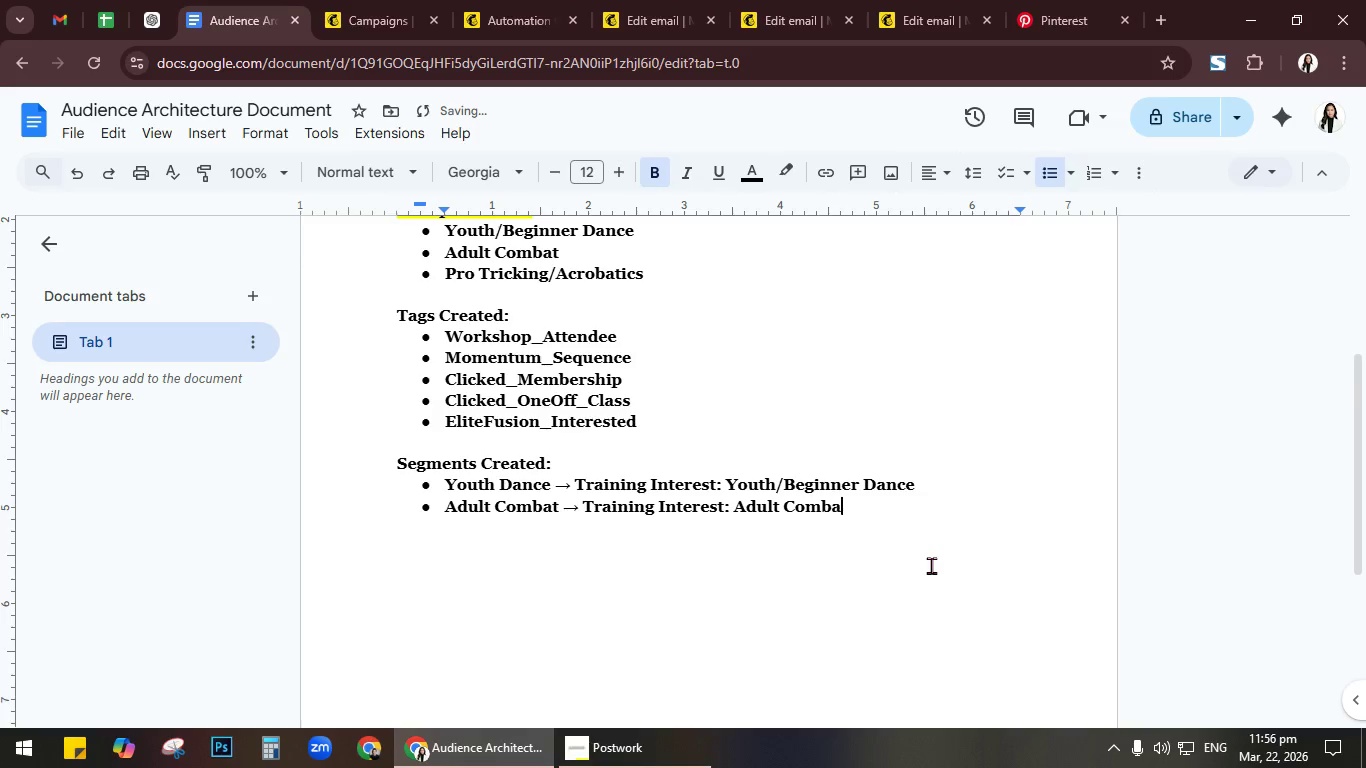 
key(Enter)
 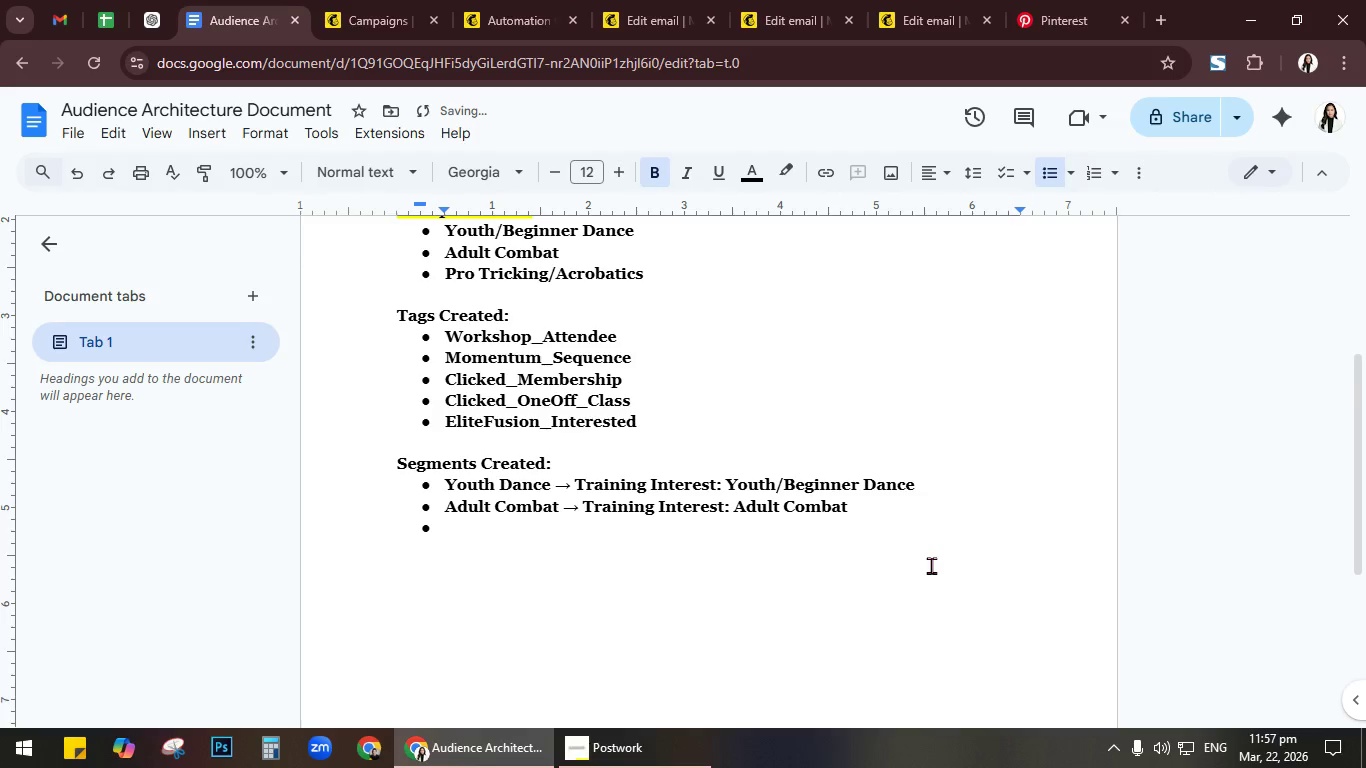 
type(Pro Trickinh )
key(Backspace)
key(Backspace)
type(g )
 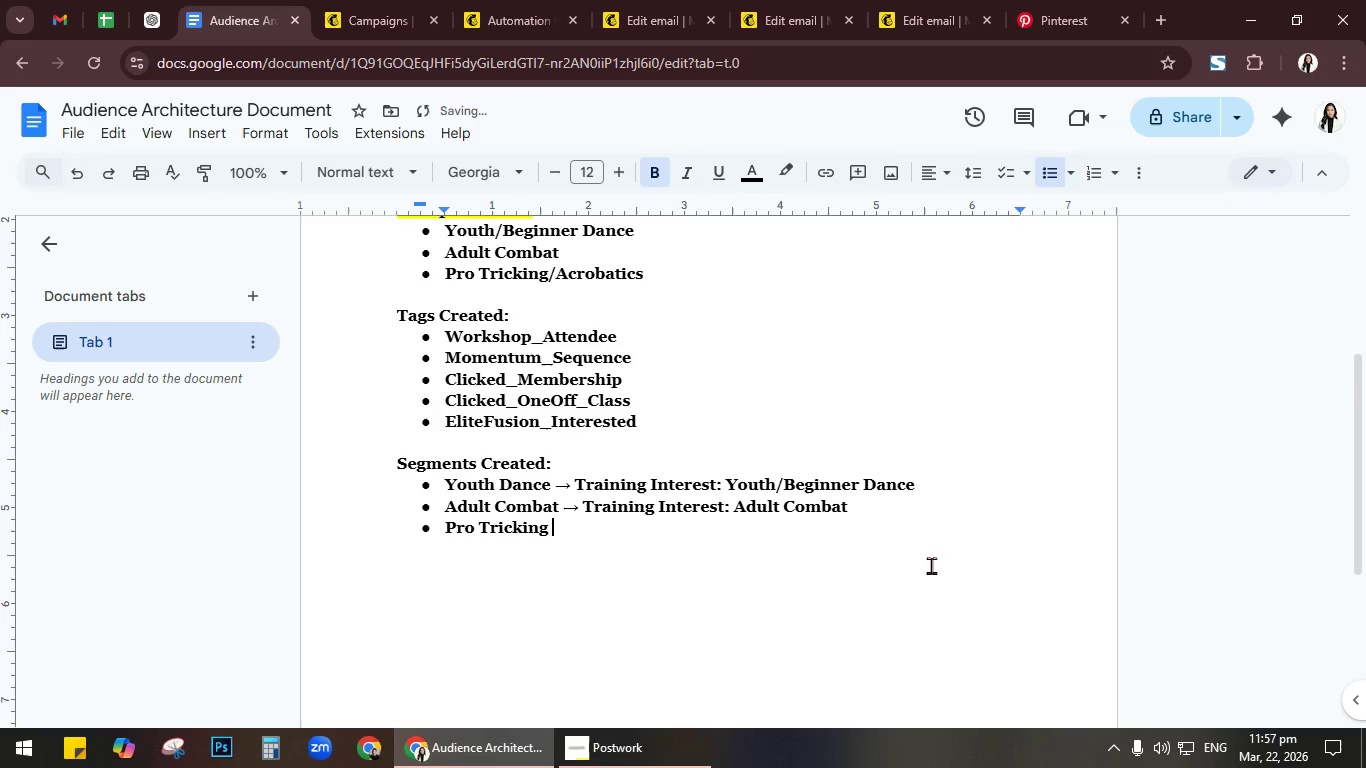 
key(Control+V)
 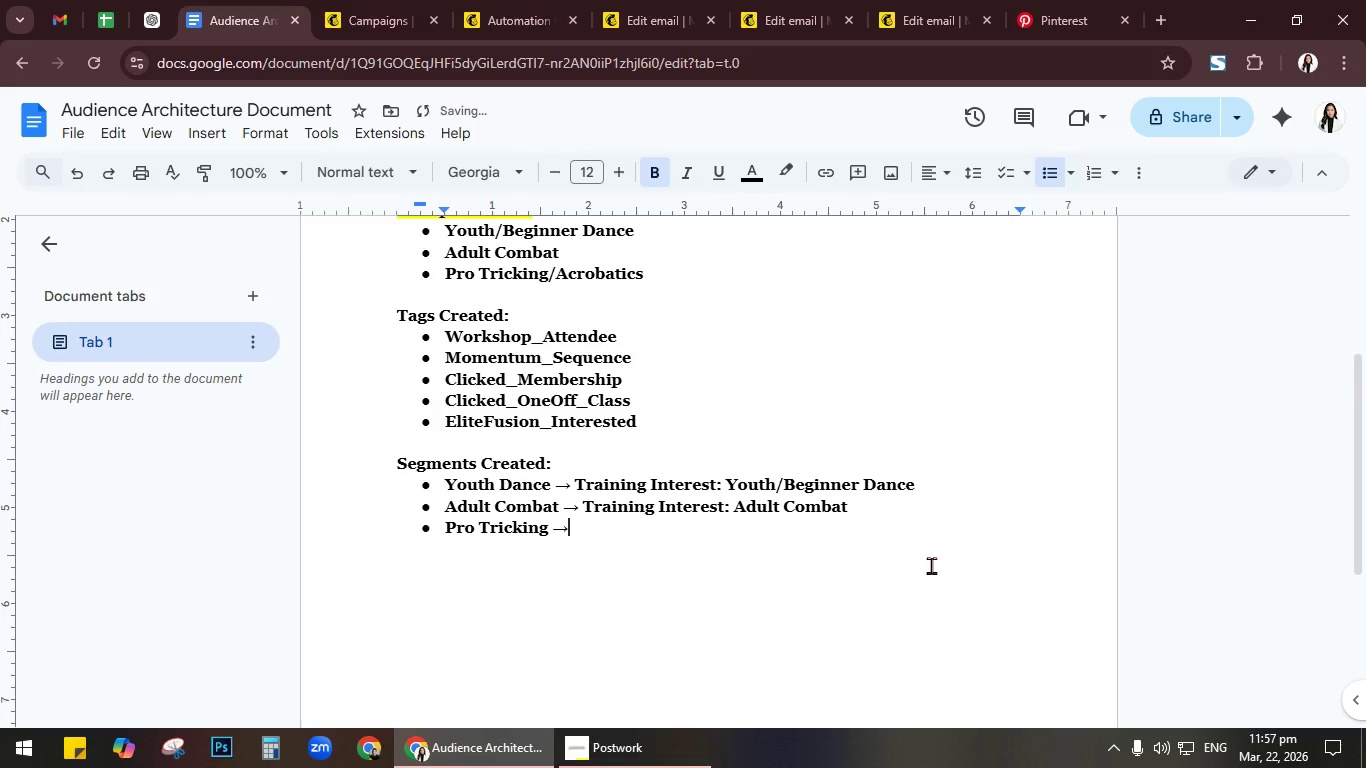 
type( Training i)
key(Backspace)
type(Intrs)
key(Backspace)
type(estL)
key(Backspace)
type(: Pro Trickinh)
key(Backspace)
type(g )
key(Backspace)
type(.)
key(Backspace)
type(/ Acar)
key(Backspace)
key(Backspace)
key(Backspace)
key(Backspace)
key(Backspace)
type(Acto)
key(Backspace)
key(Backspace)
type(robatics)
 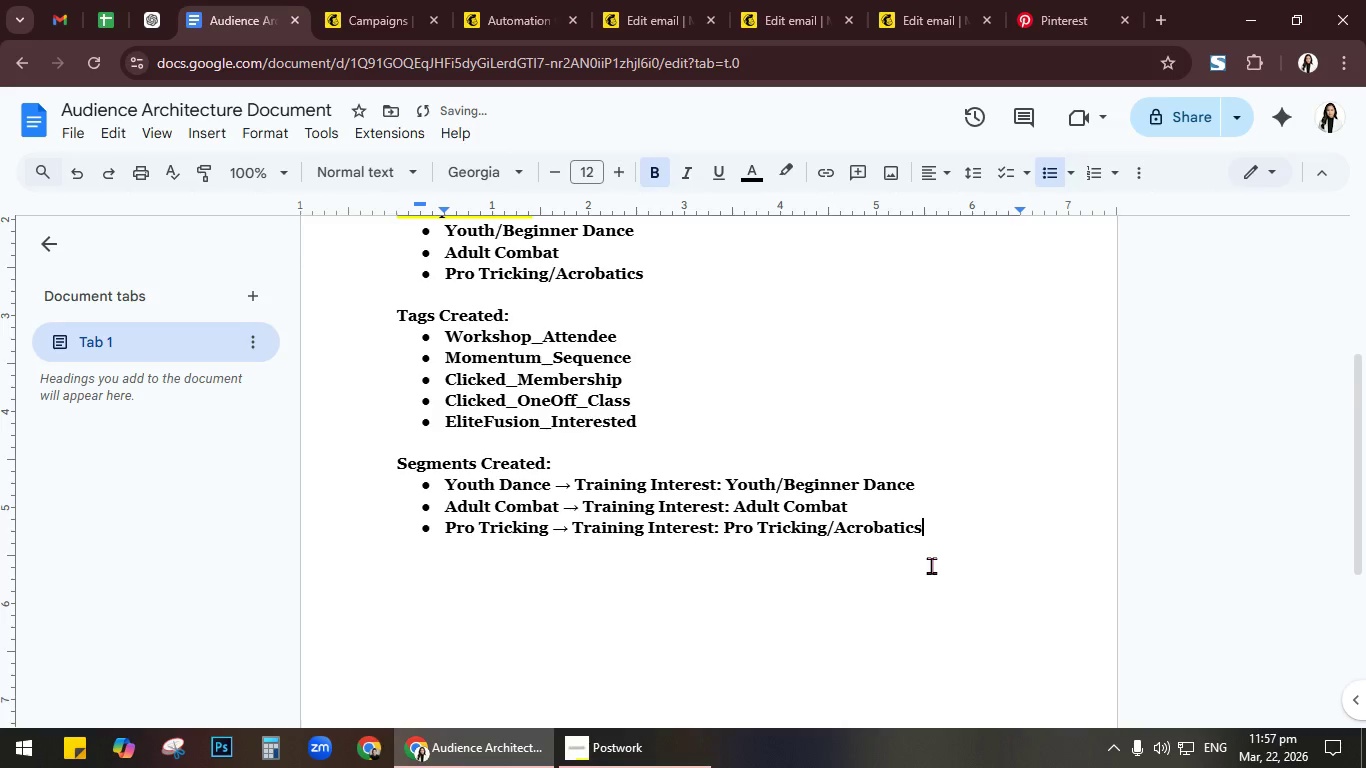 
scroll: coordinate [930, 561], scroll_direction: down, amount: 1.0
 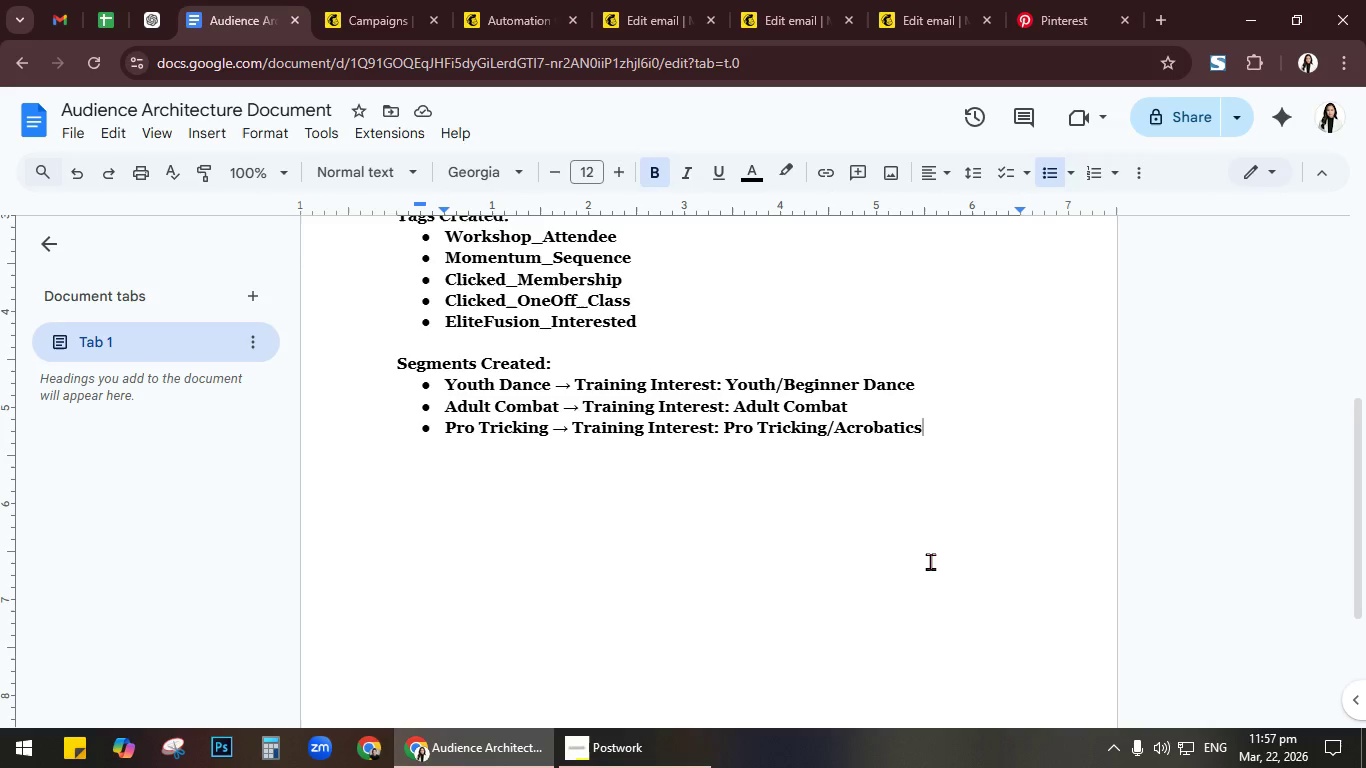 
wait(11.48)
 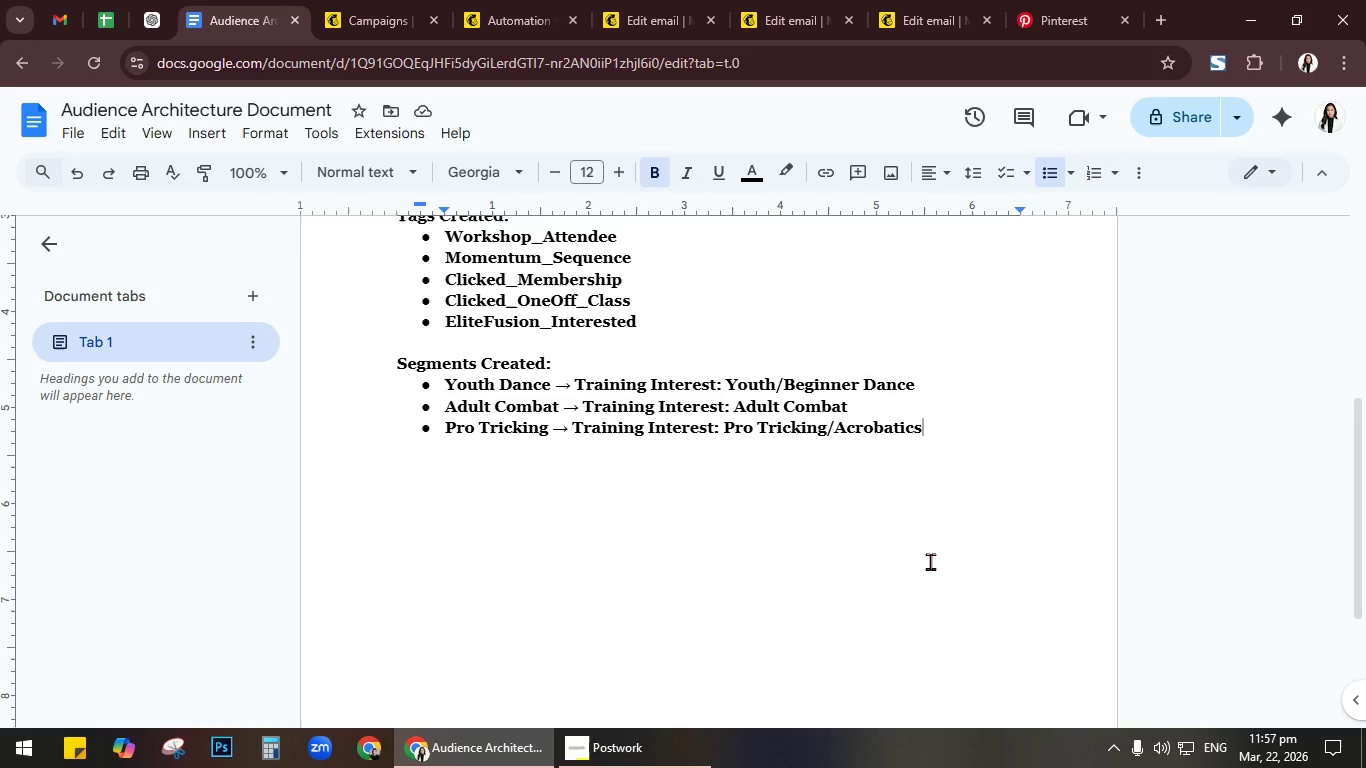 
key(Alt+AltLeft)
 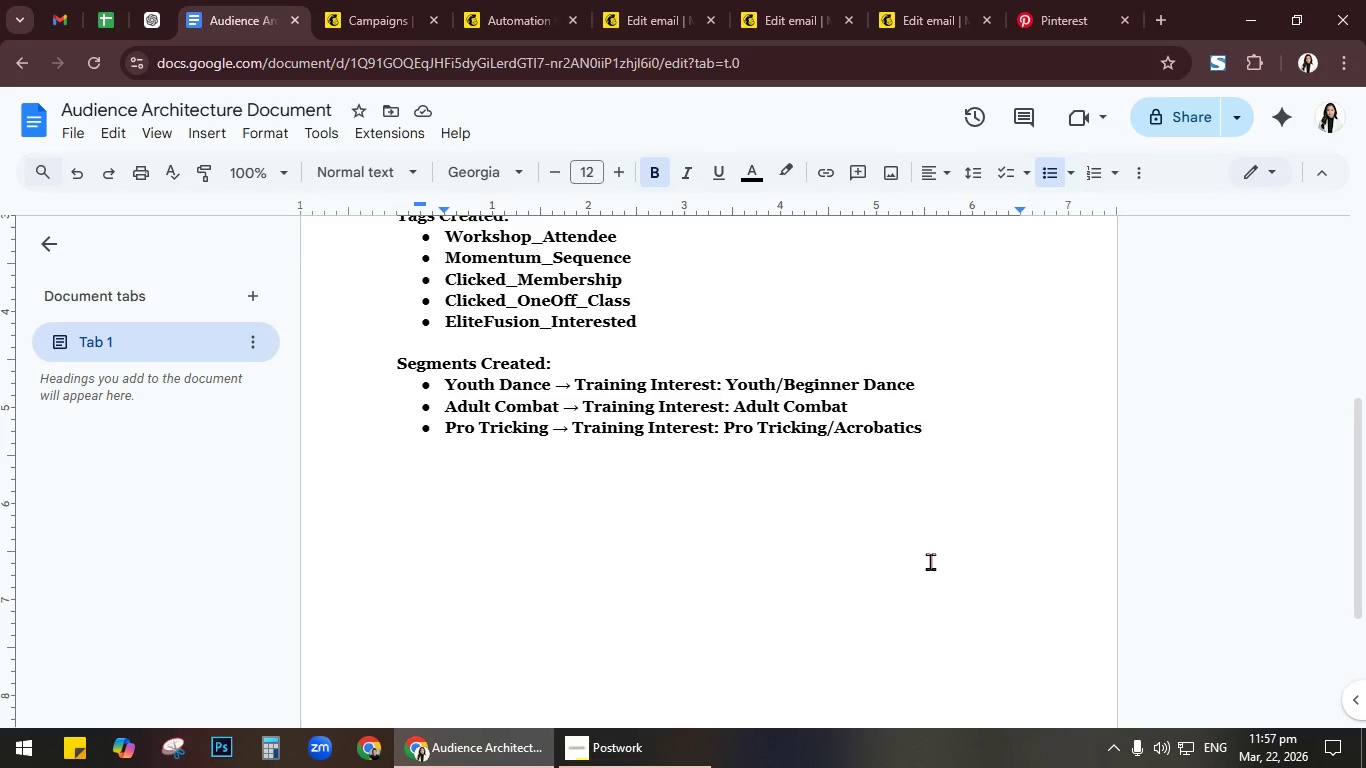 
key(Alt+Tab)